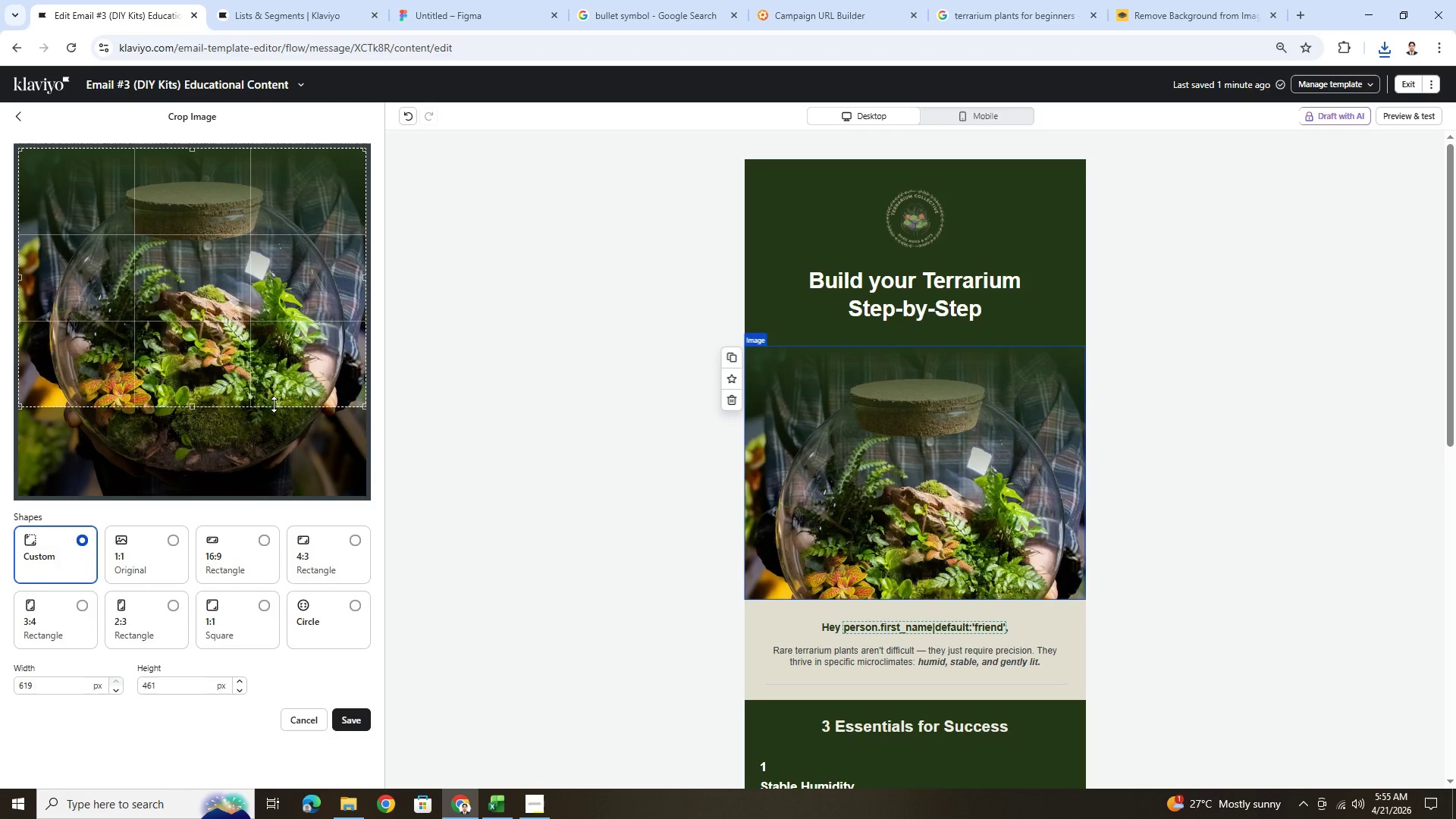 
left_click_drag(start_coordinate=[258, 355], to_coordinate=[295, 309])
 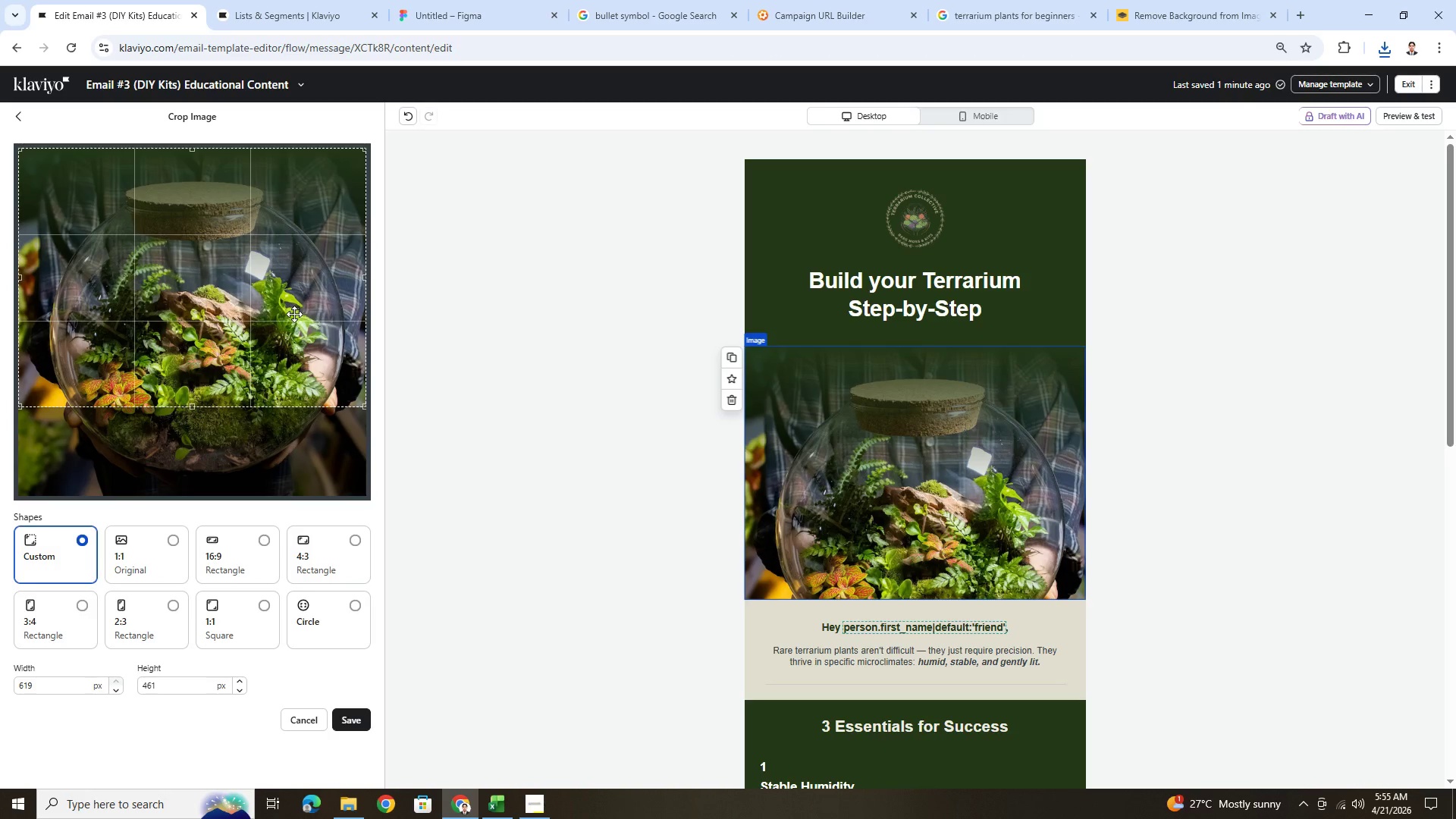 
left_click_drag(start_coordinate=[294, 314], to_coordinate=[292, 318])
 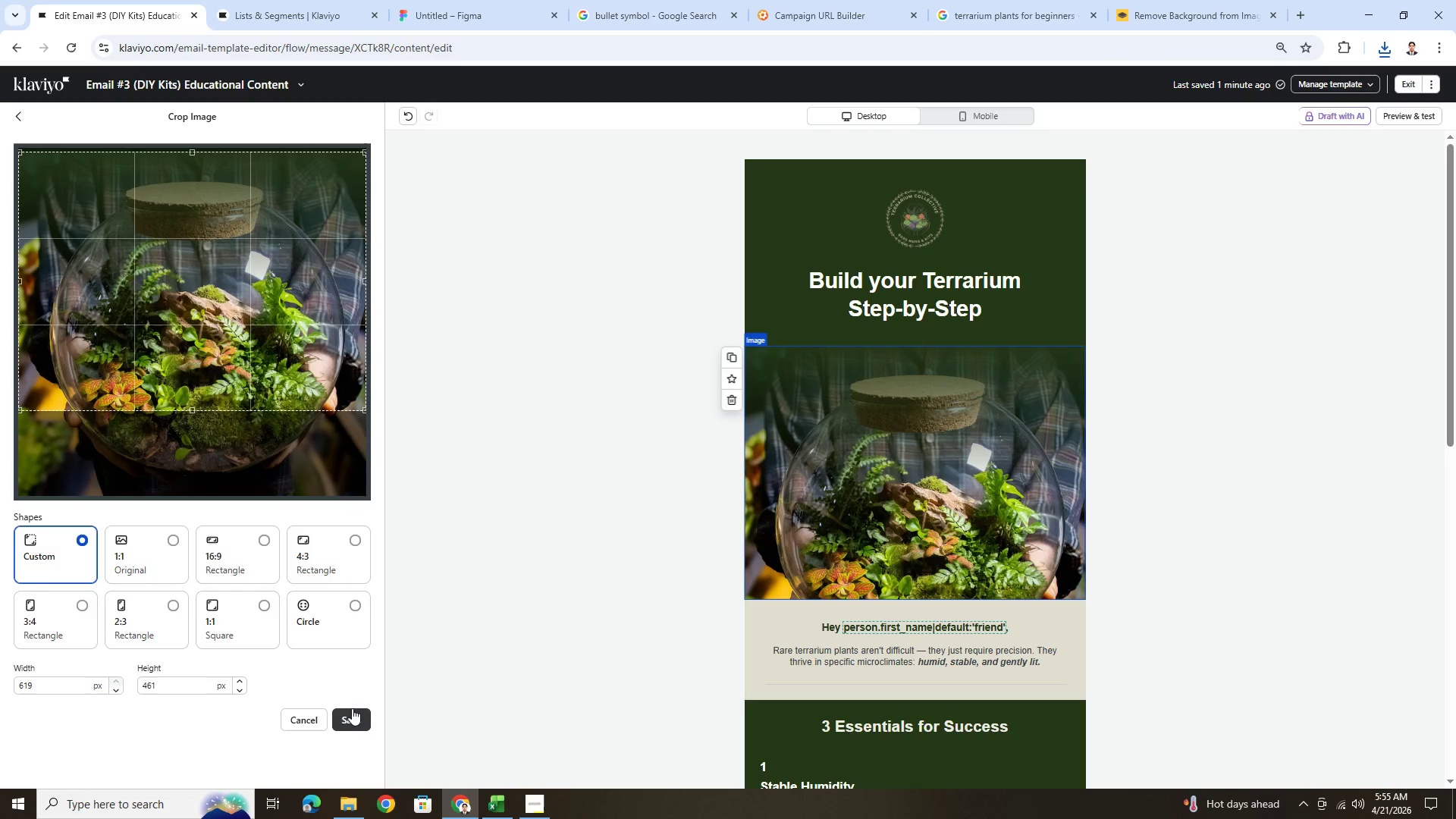 
left_click([352, 708])
 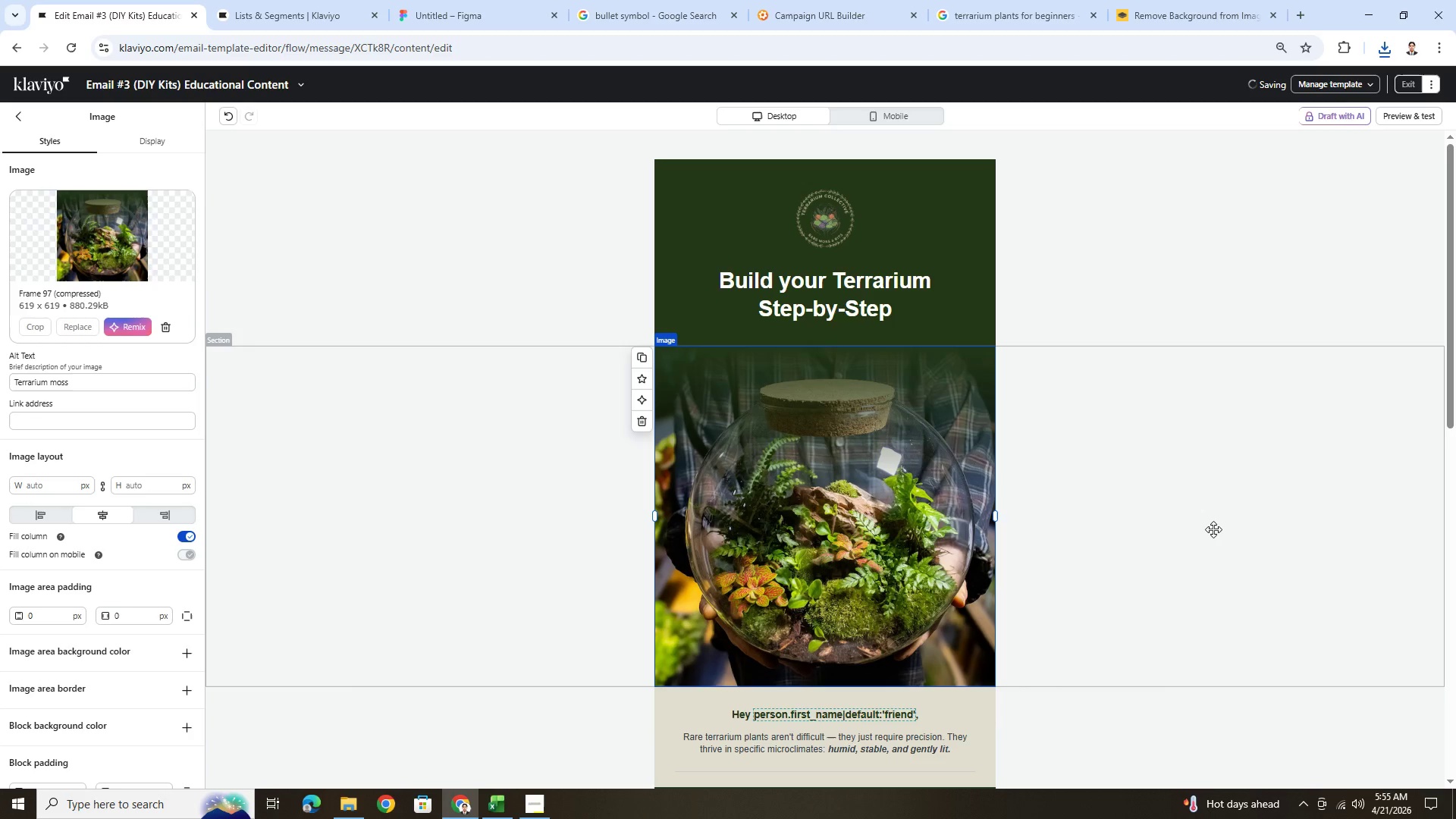 
wait(5.77)
 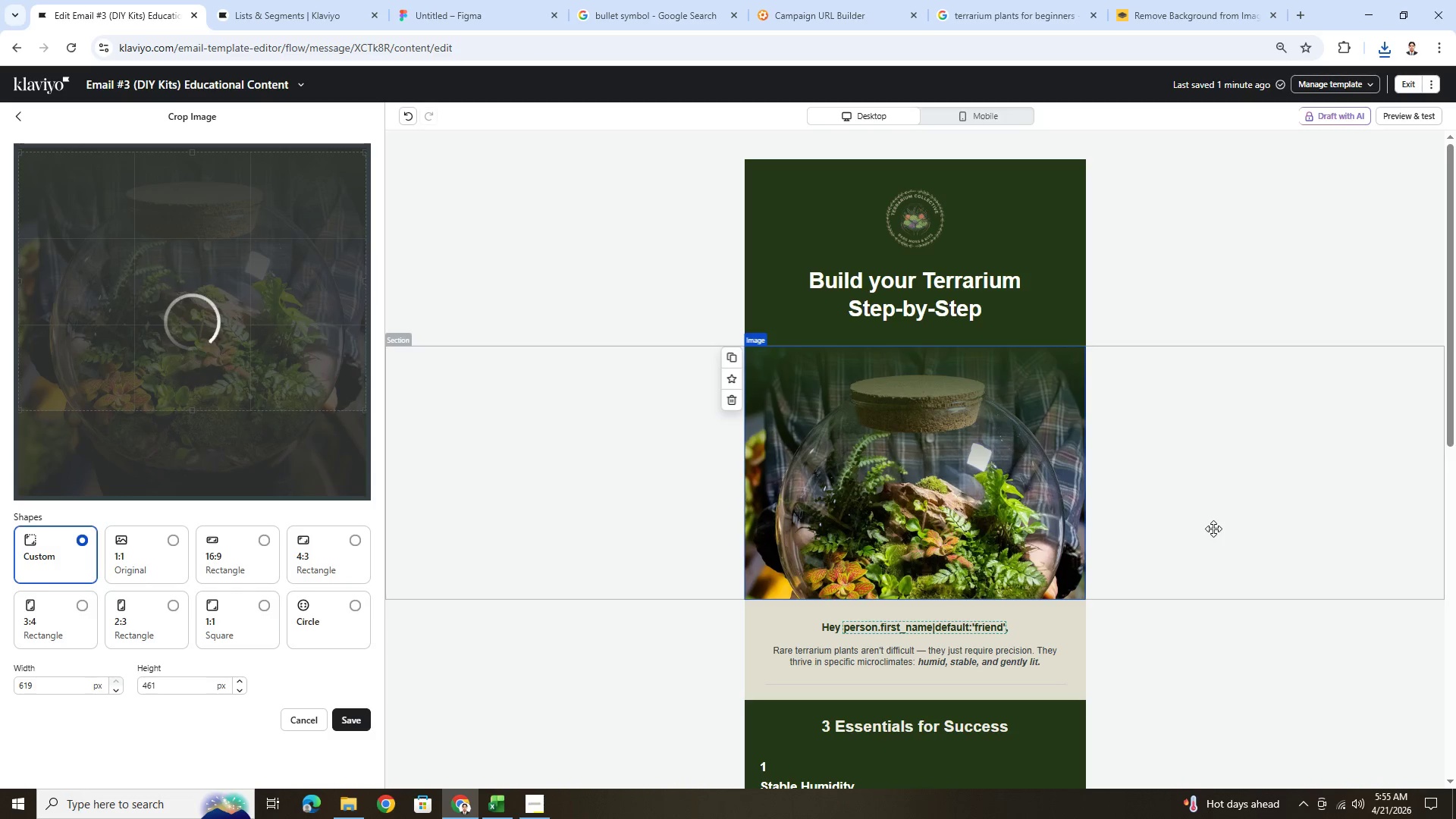 
left_click([1182, 711])
 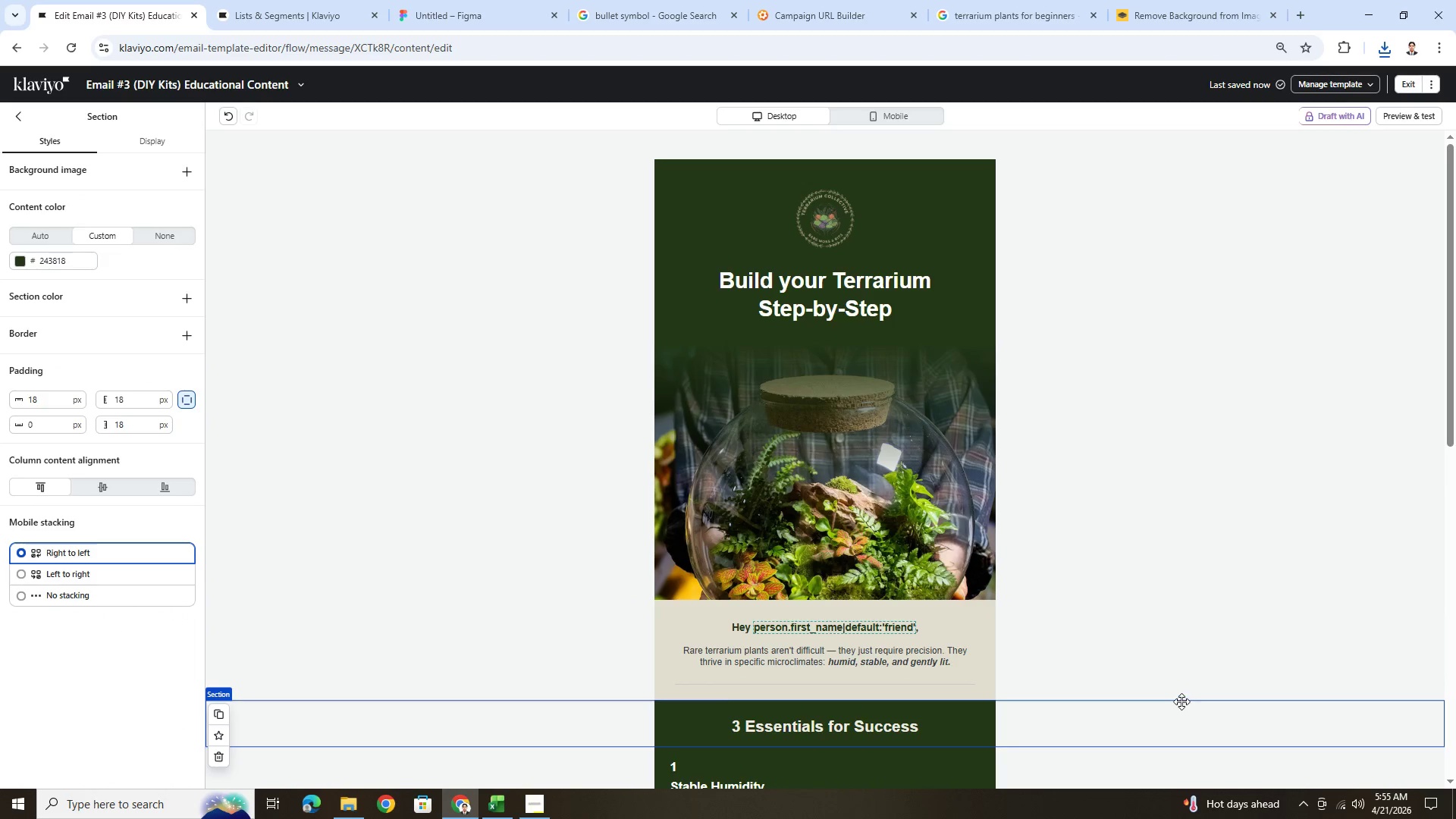 
scroll: coordinate [1176, 692], scroll_direction: down, amount: 2.0
 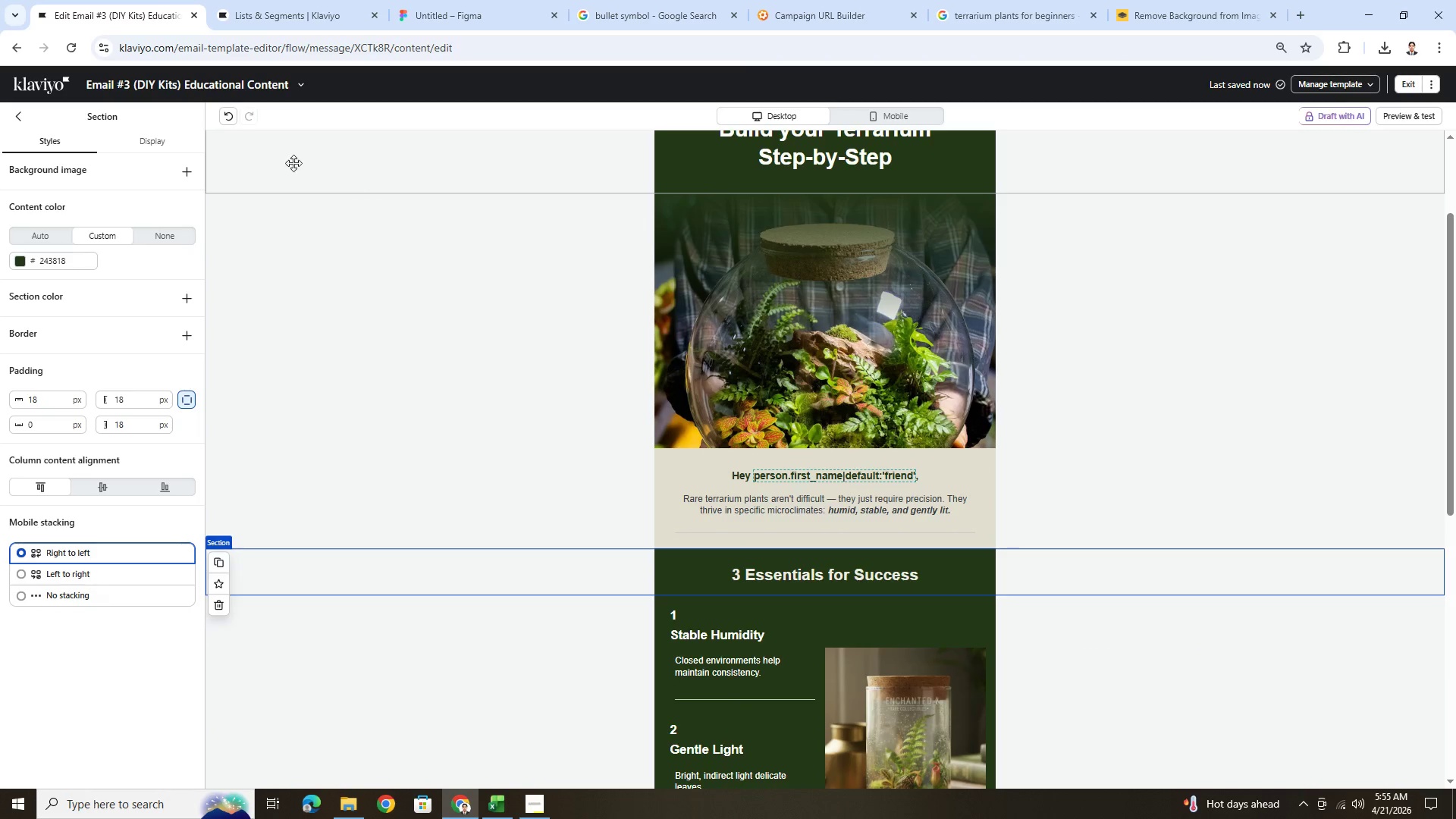 
left_click([822, 364])
 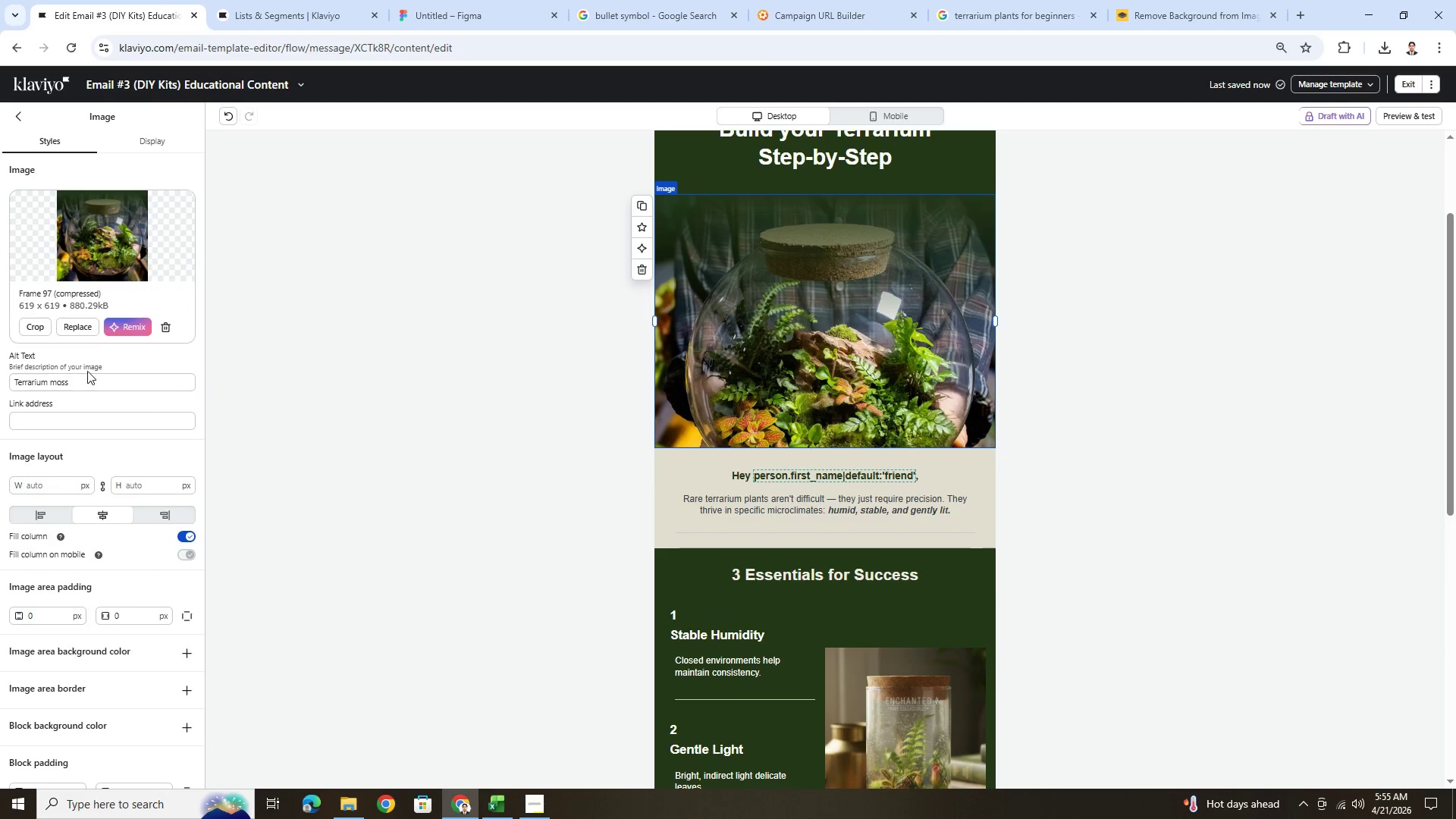 
left_click_drag(start_coordinate=[83, 378], to_coordinate=[51, 384])
 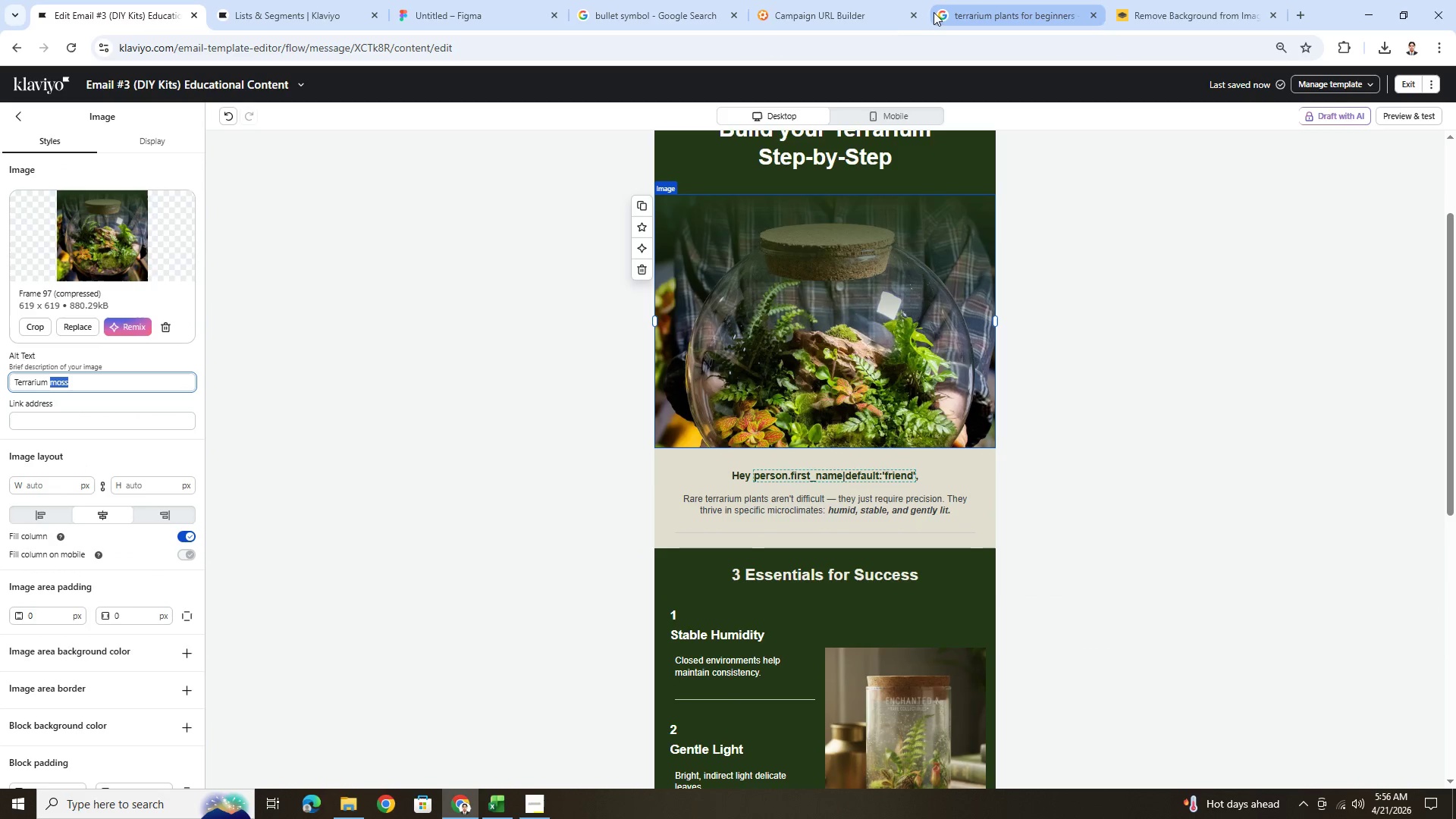 
wait(5.09)
 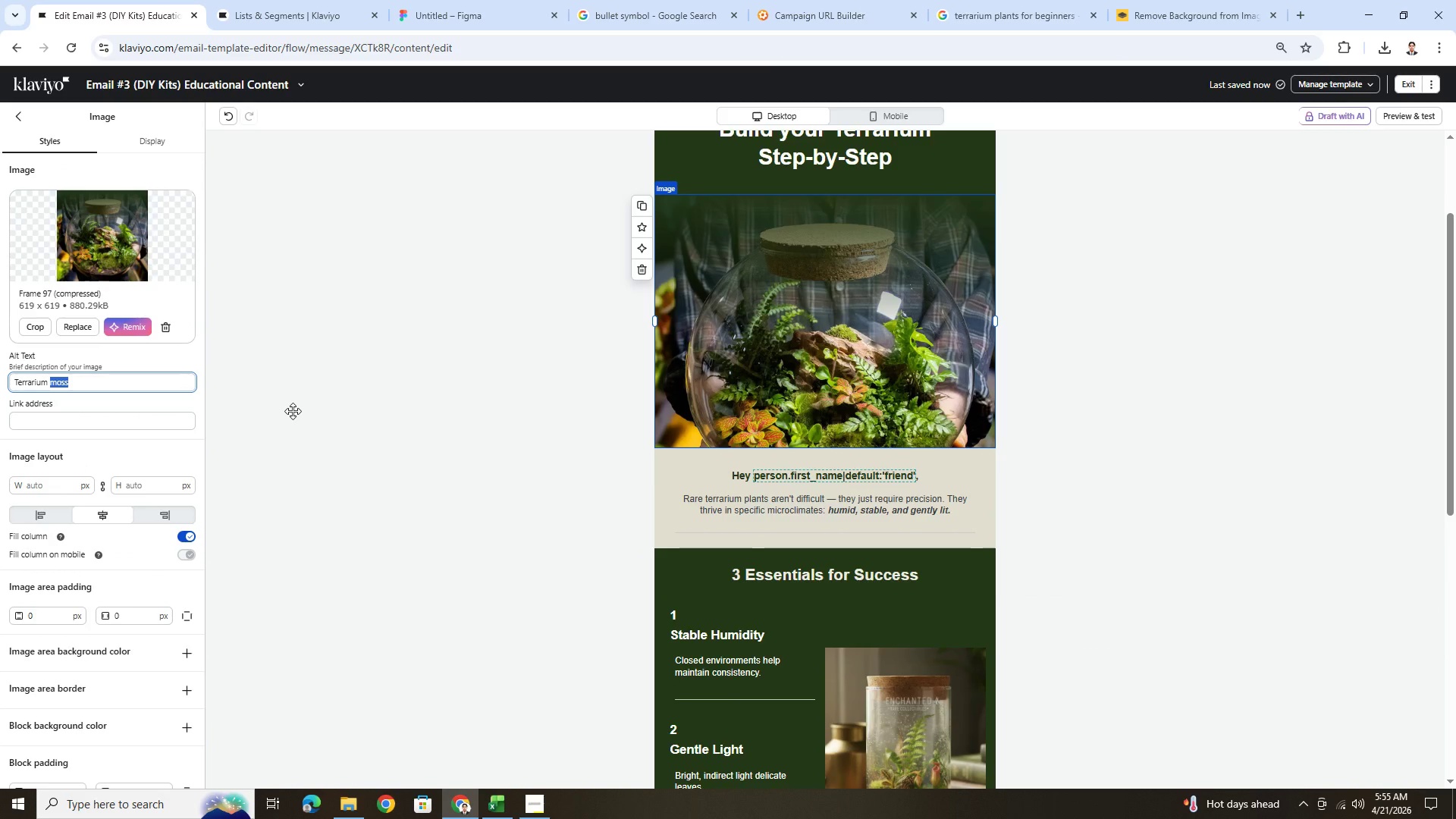 
type(plants)
 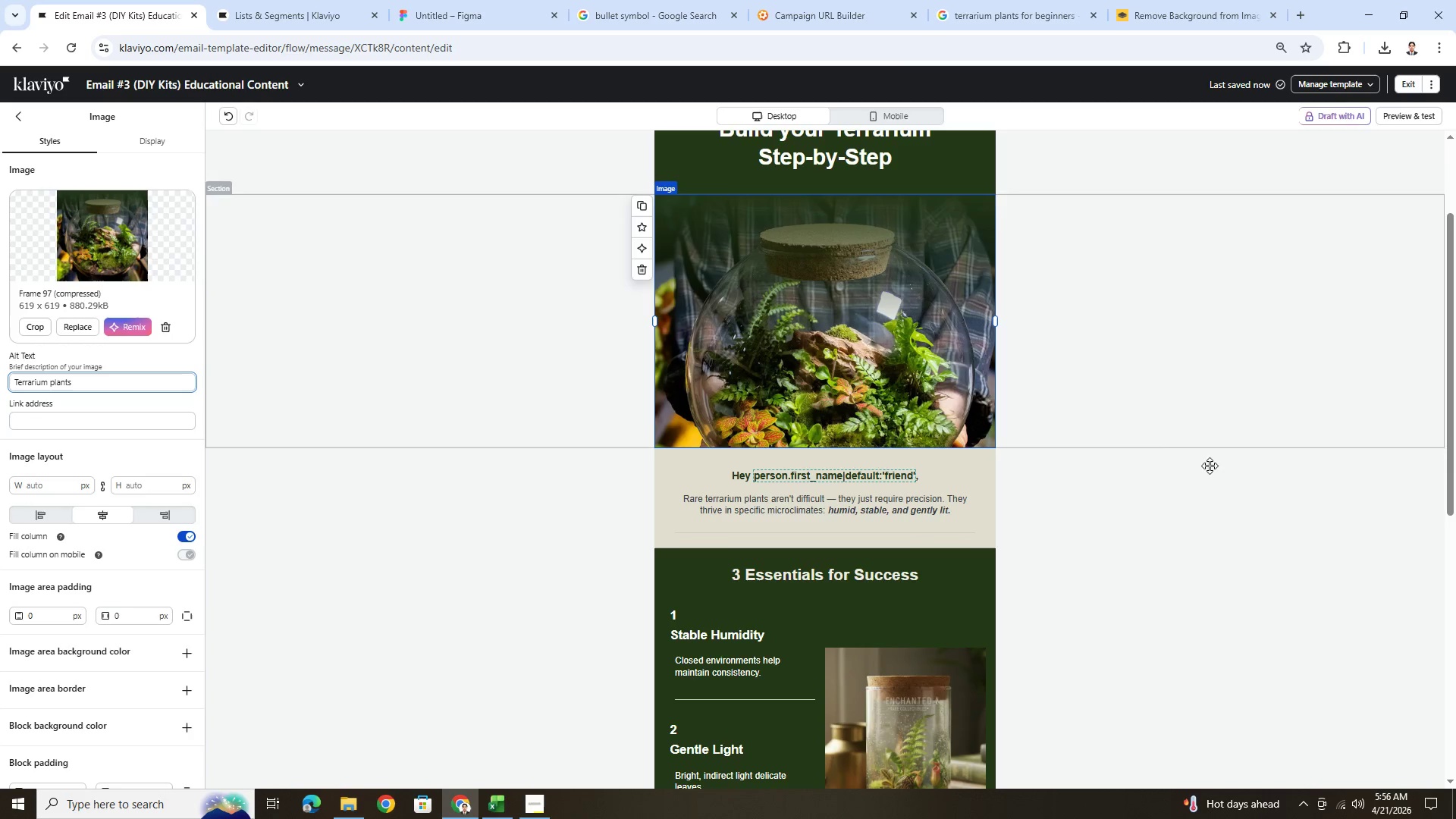 
left_click([1177, 661])
 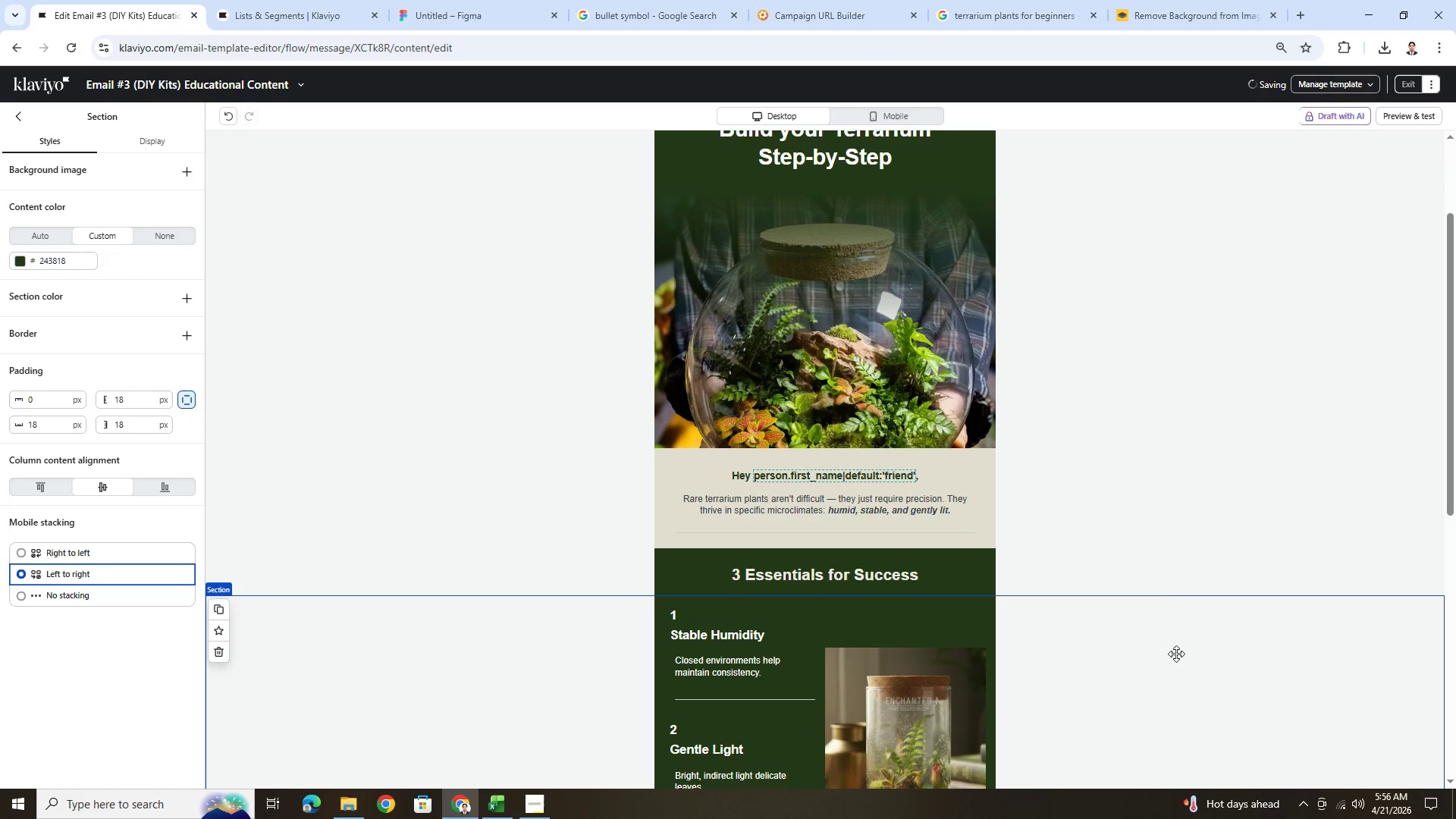 
scroll: coordinate [1176, 650], scroll_direction: down, amount: 2.0
 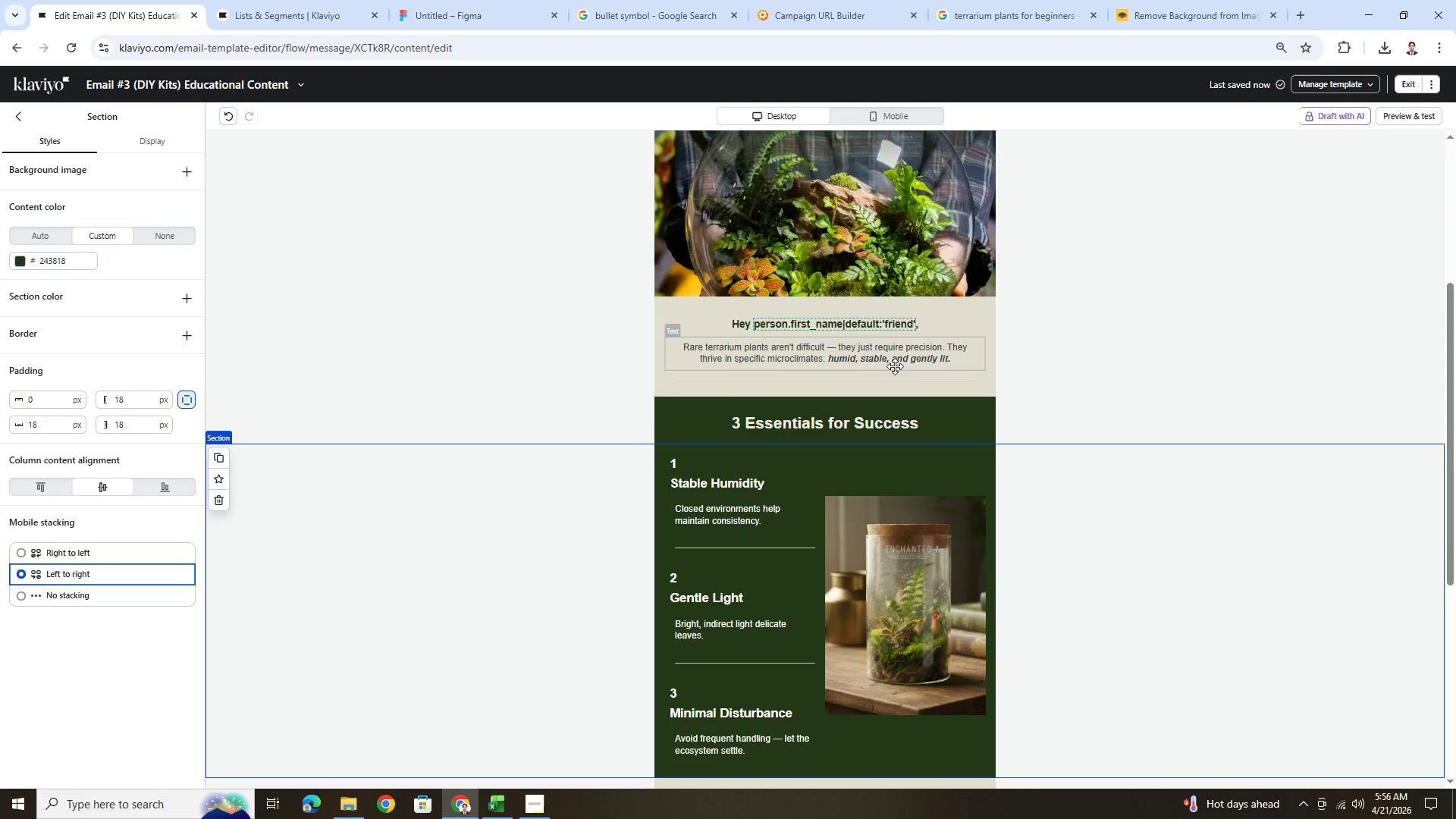 
double_click([902, 359])
 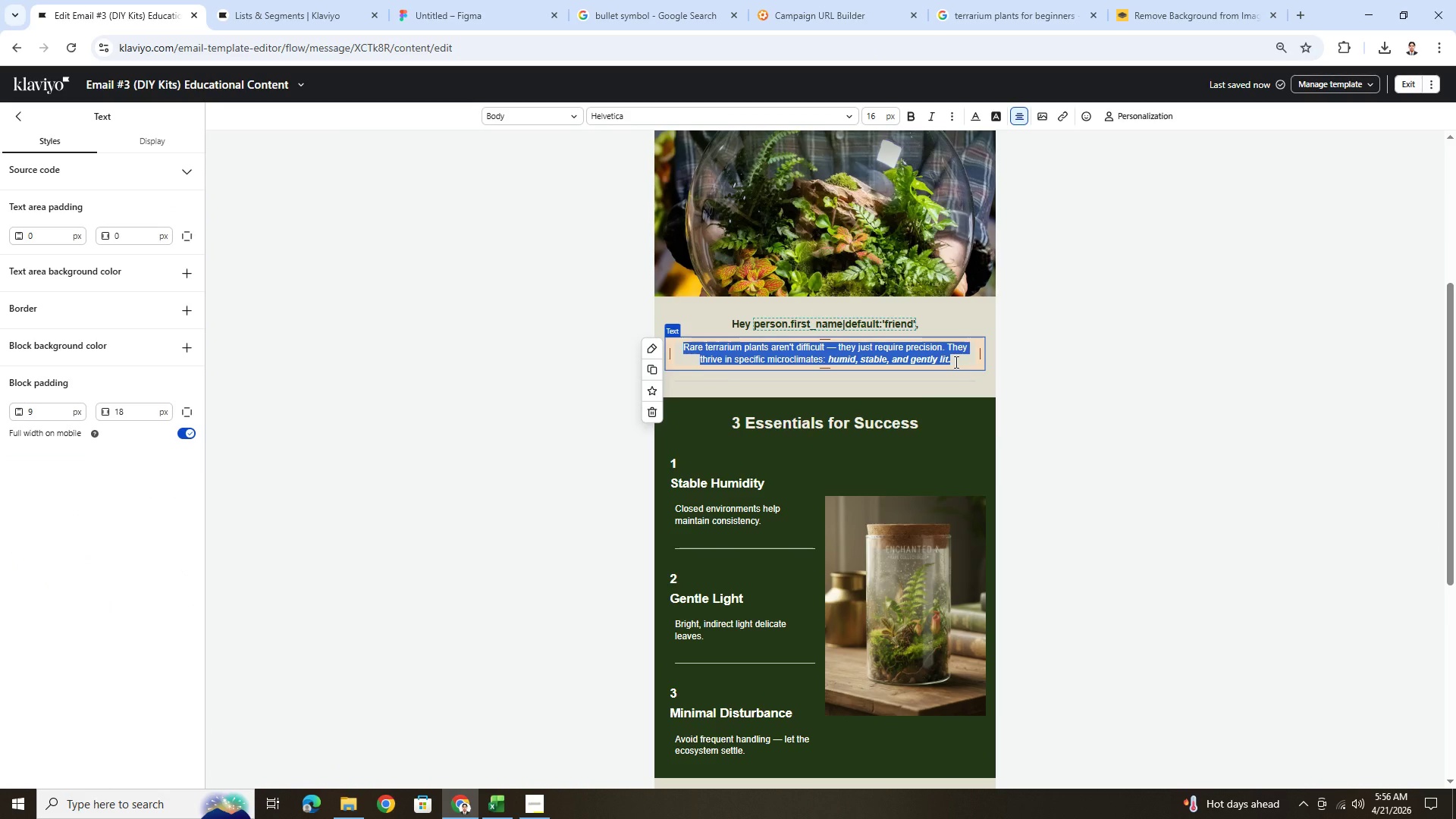 
wait(10.02)
 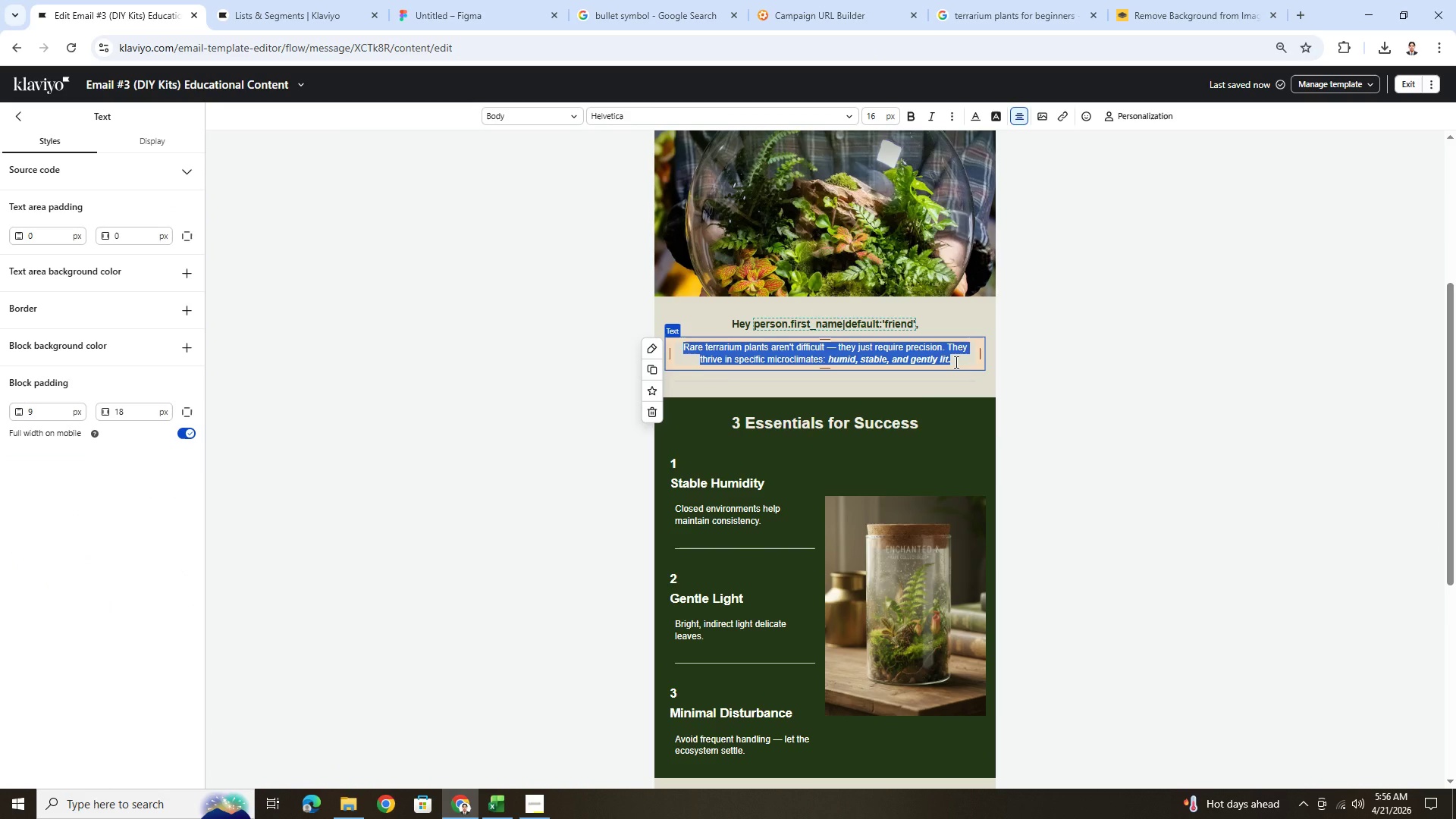 
type(Building your first )
 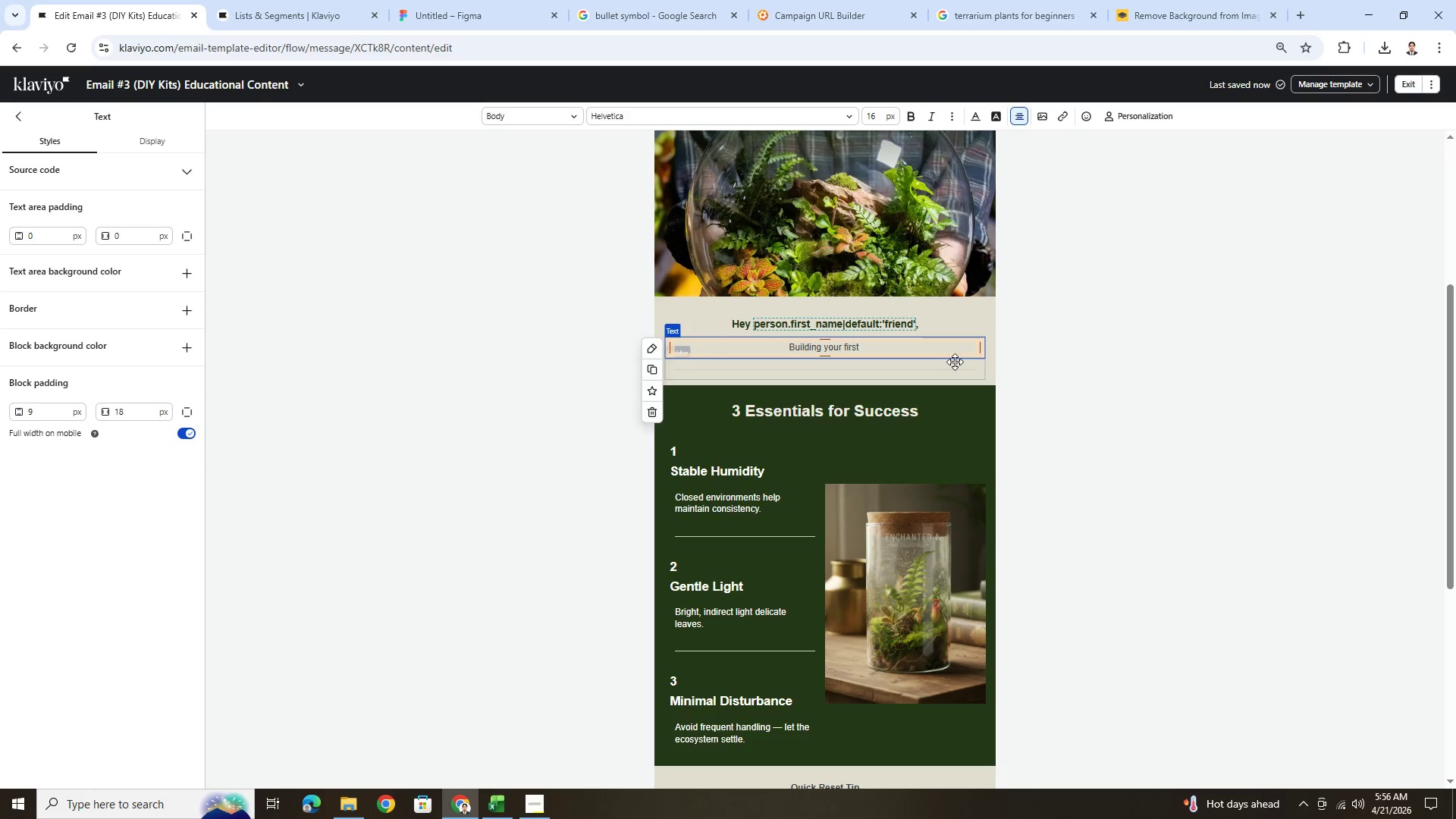 
type(terrarium should feel exciting)
 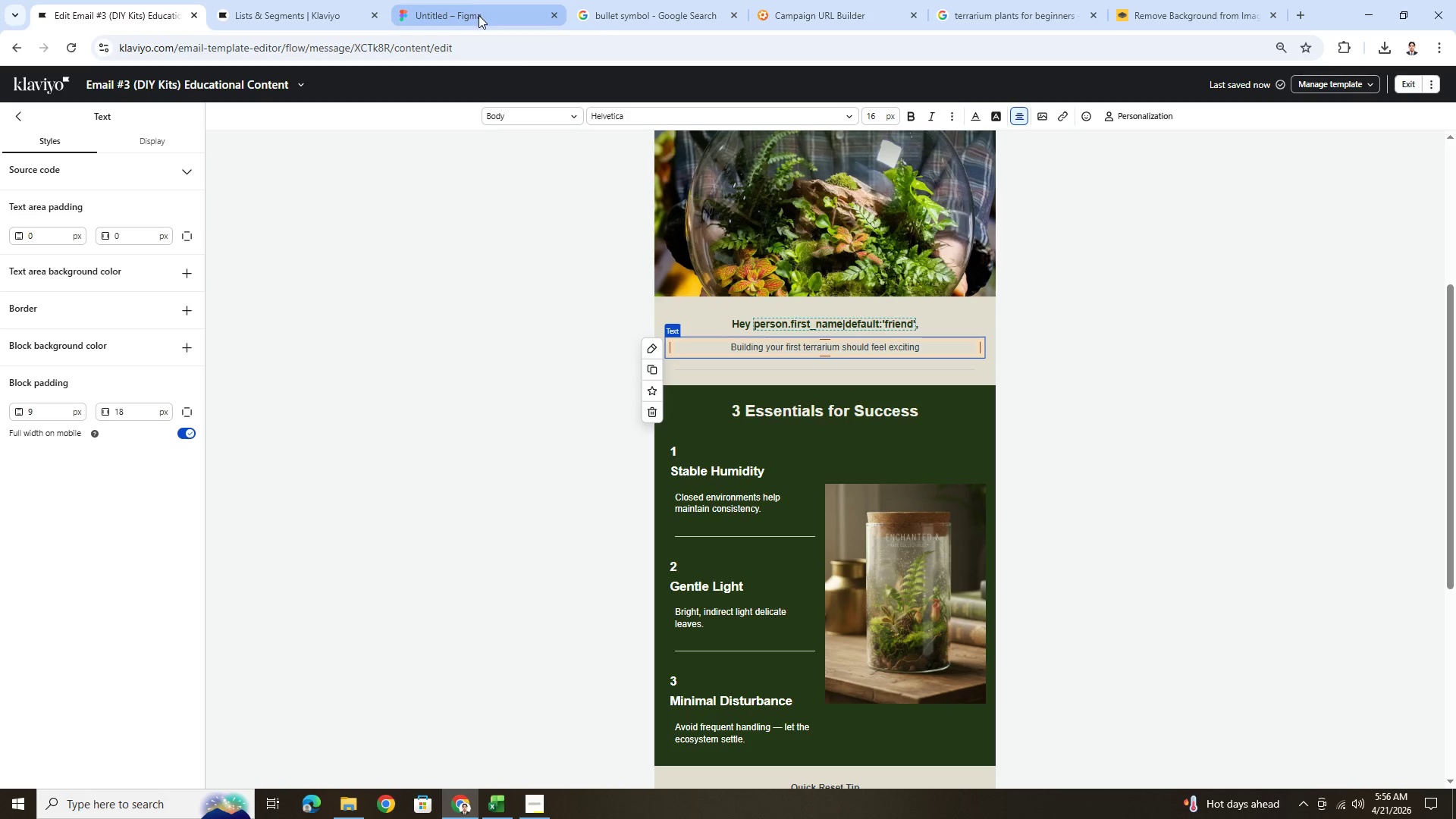 
wait(5.91)
 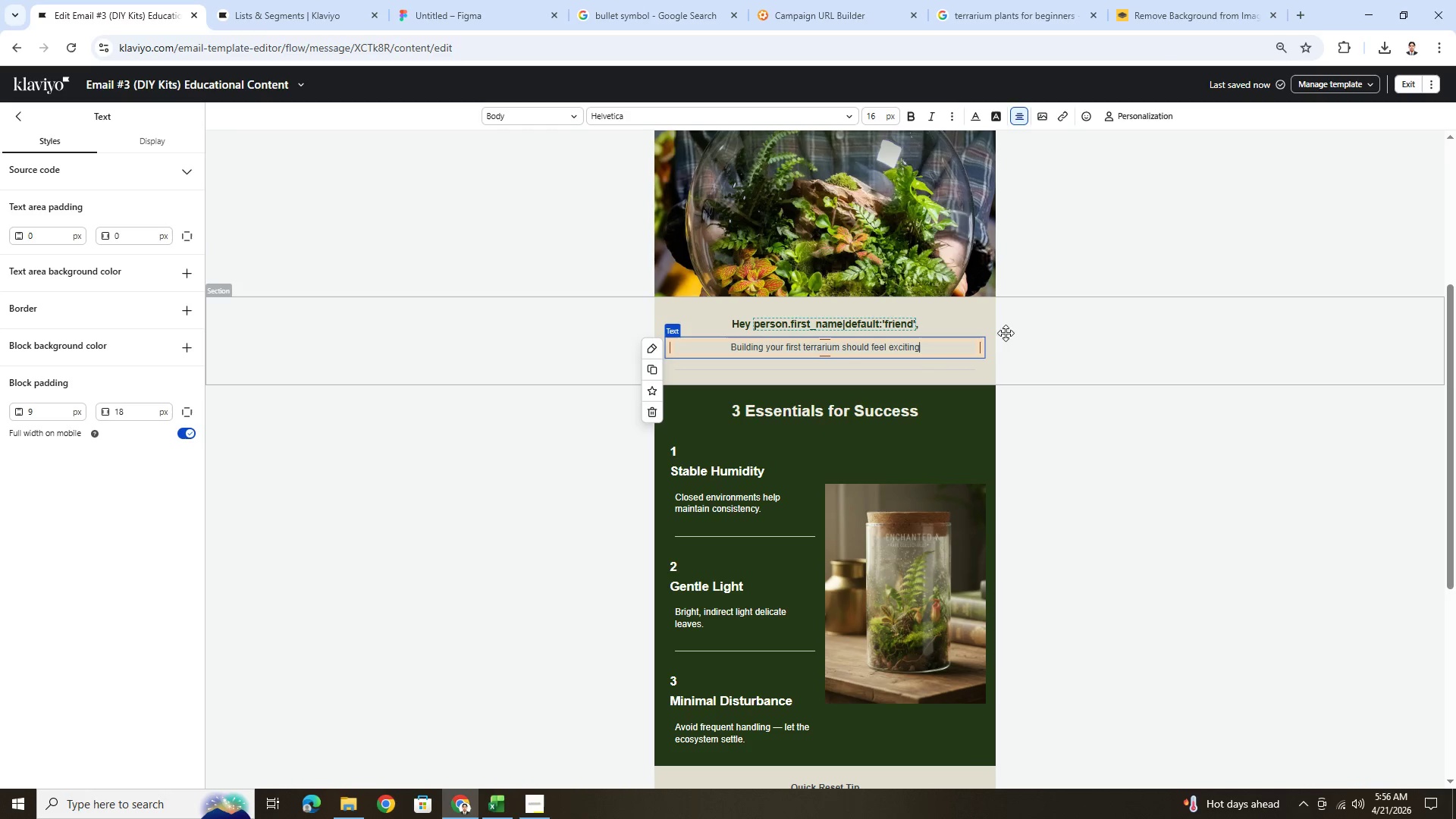 
key(Control+V)
 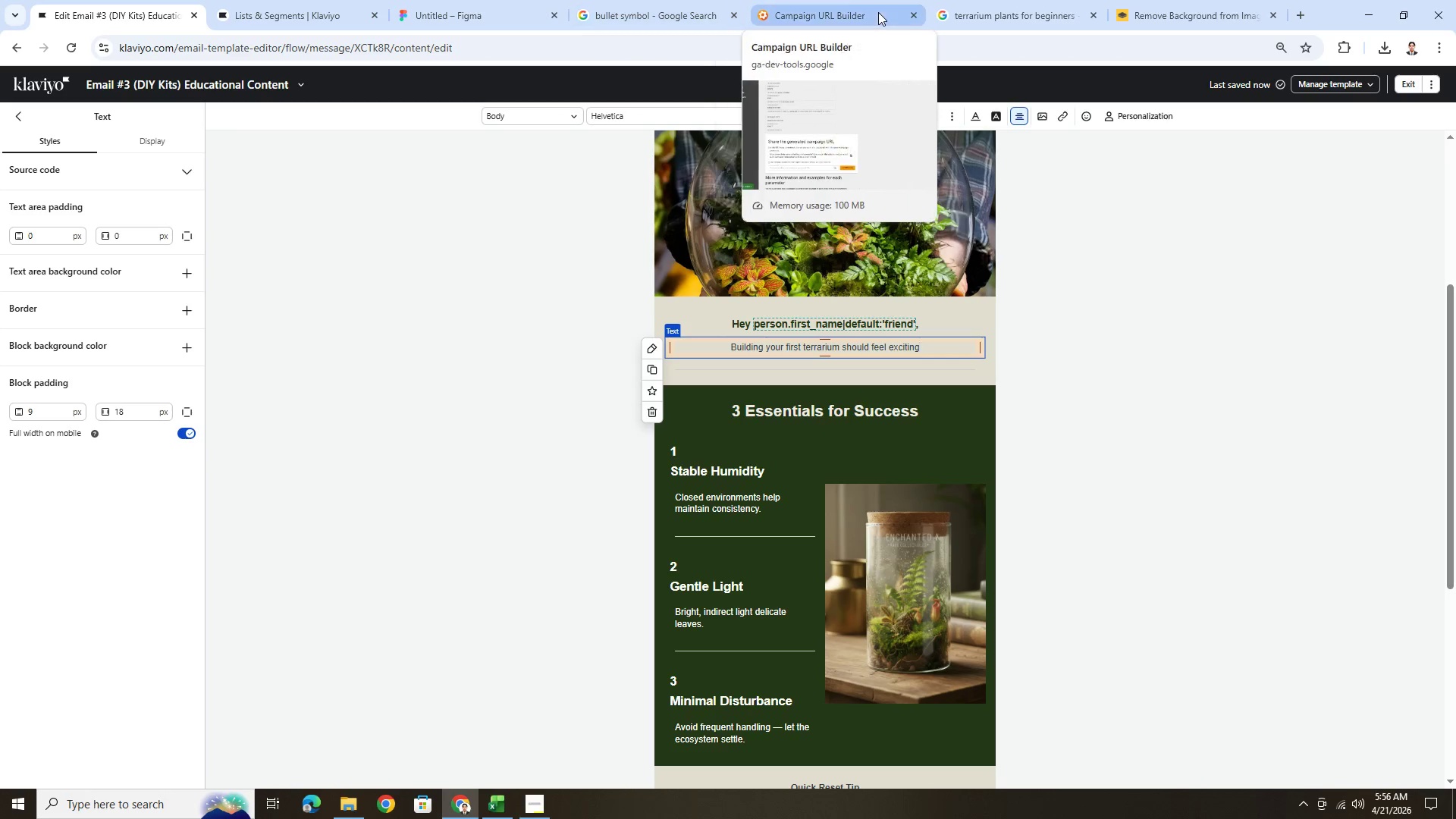 
wait(5.22)
 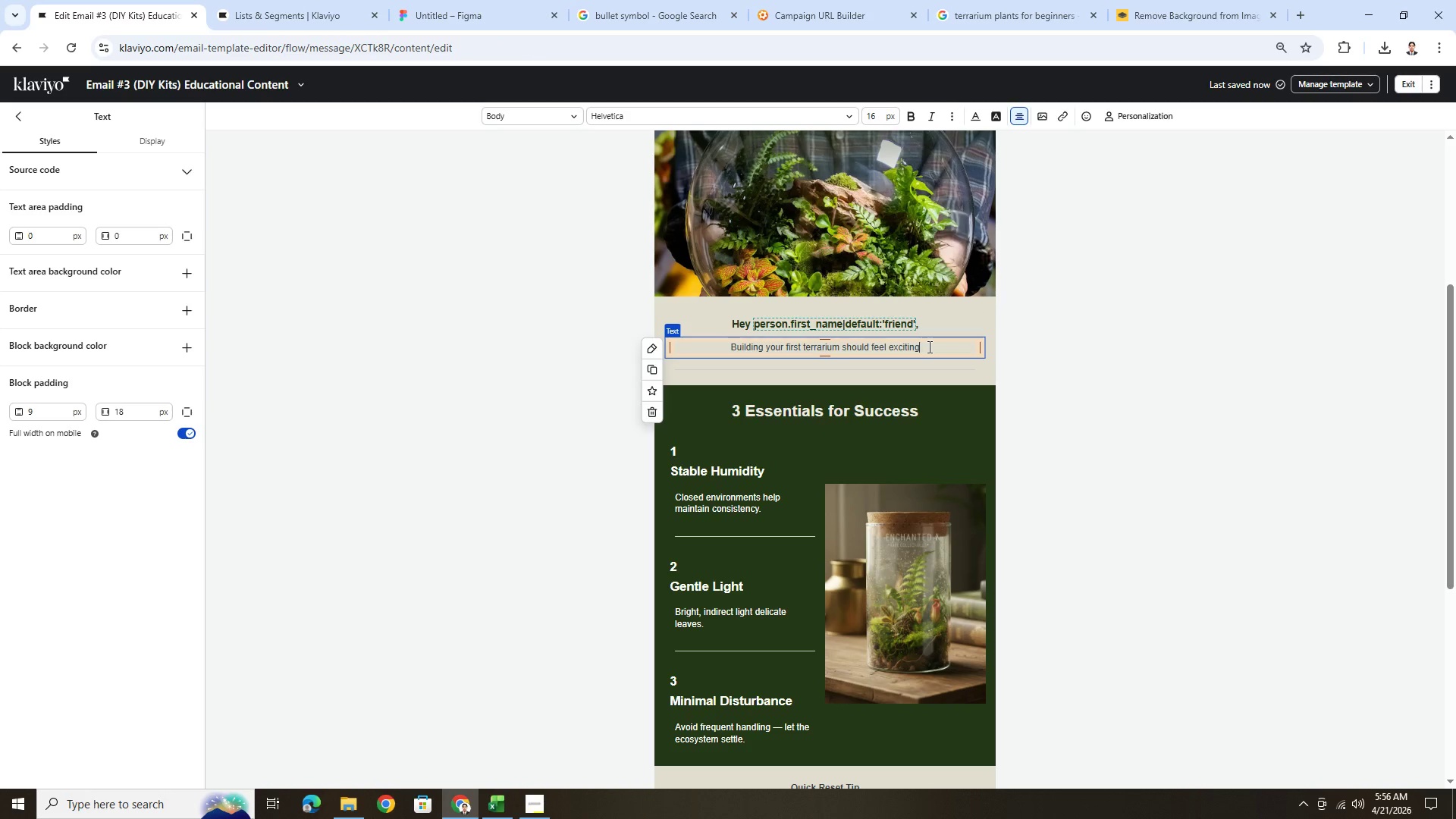 
left_click([600, 0])
 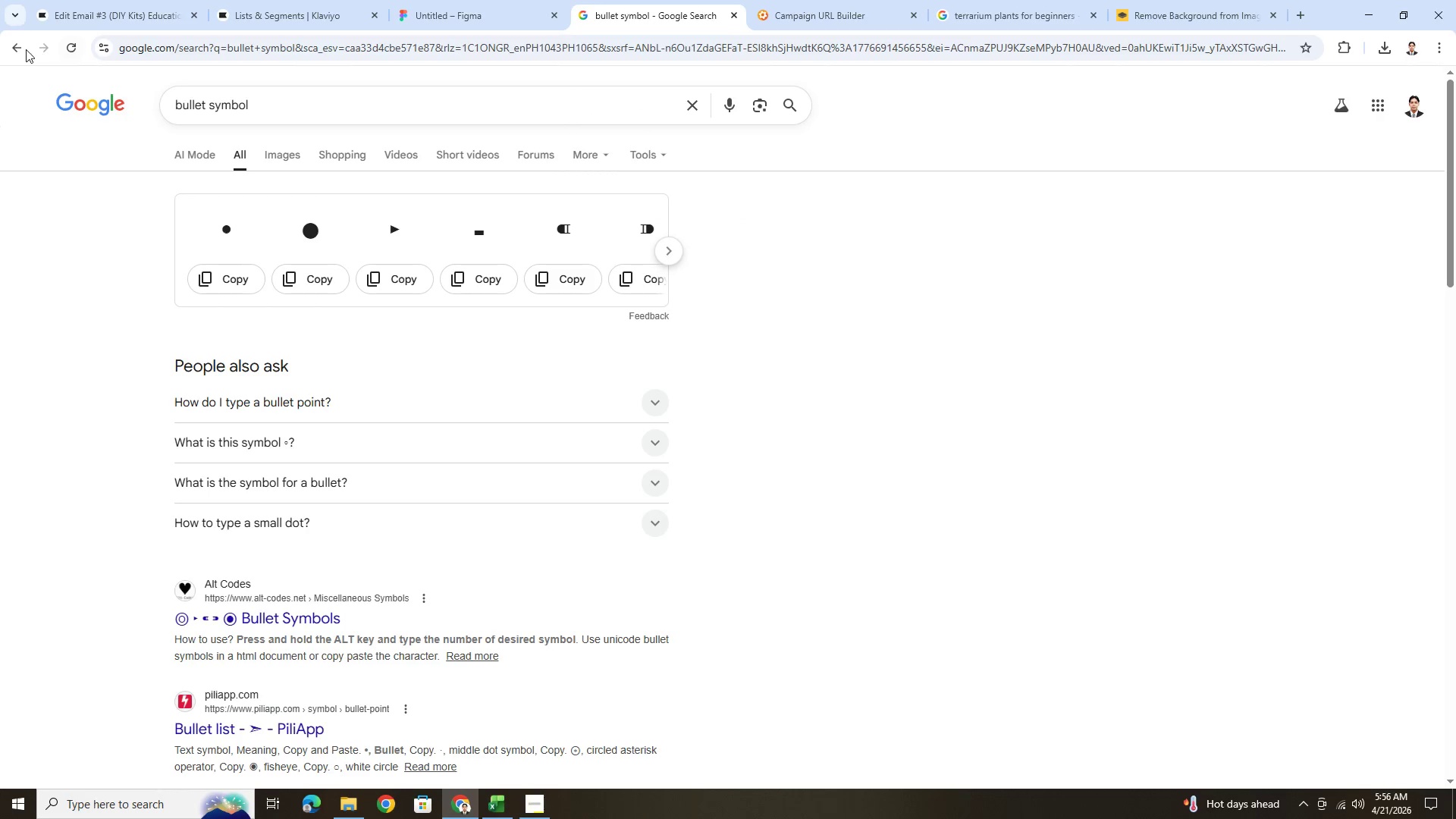 
left_click([8, 50])
 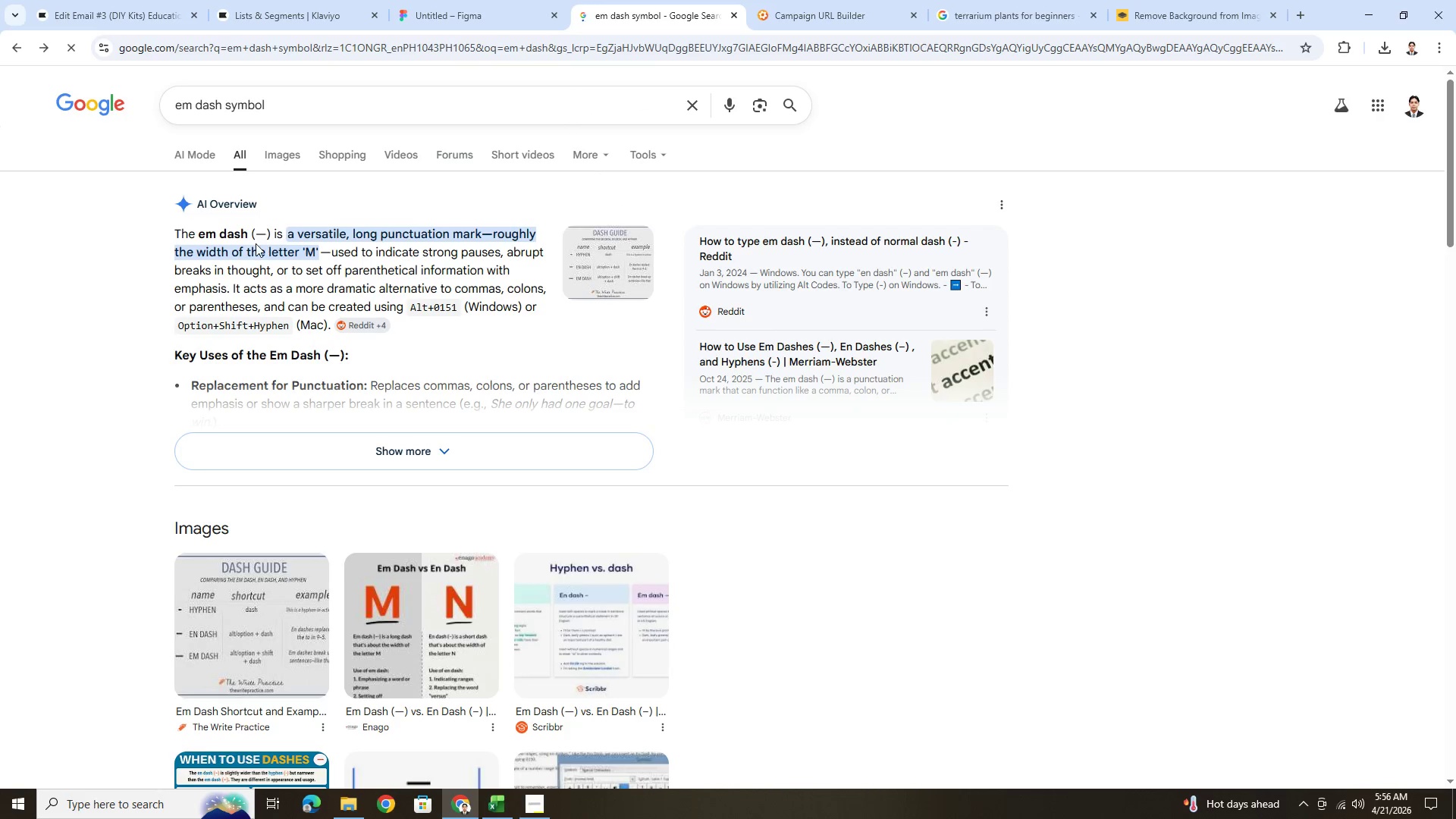 
left_click_drag(start_coordinate=[256, 236], to_coordinate=[264, 234])
 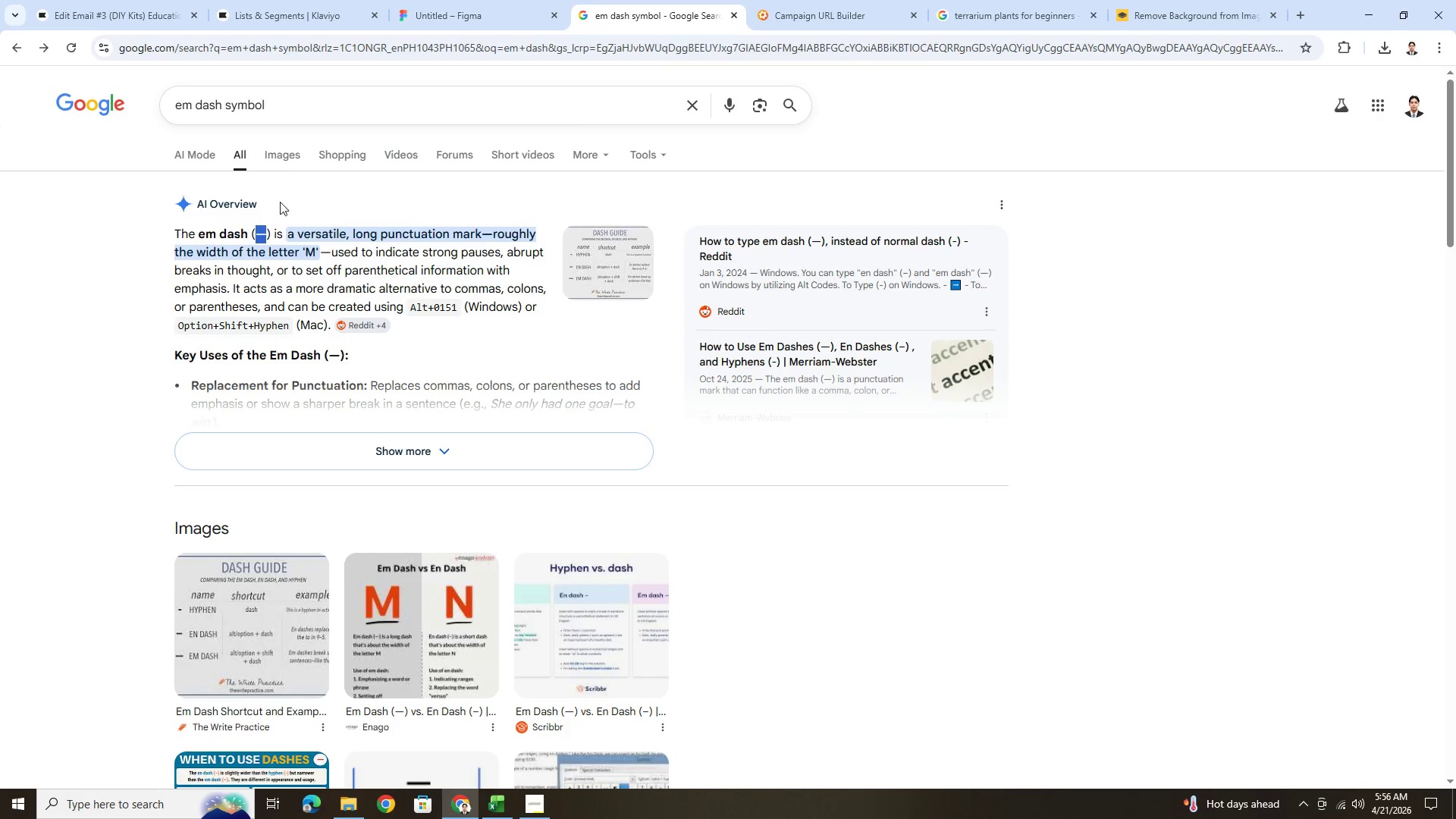 
key(Control+C)
 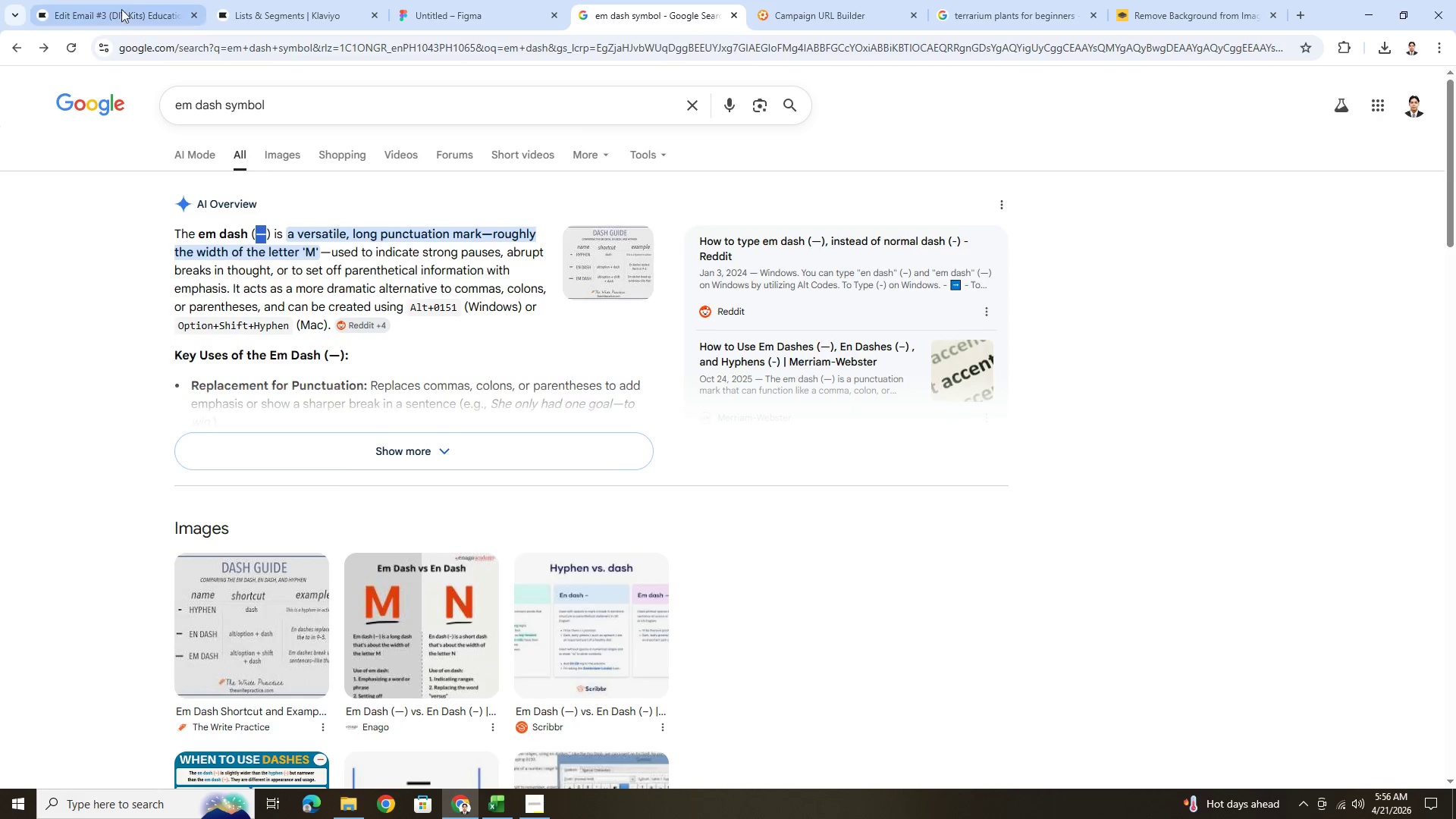 
left_click([115, 2])
 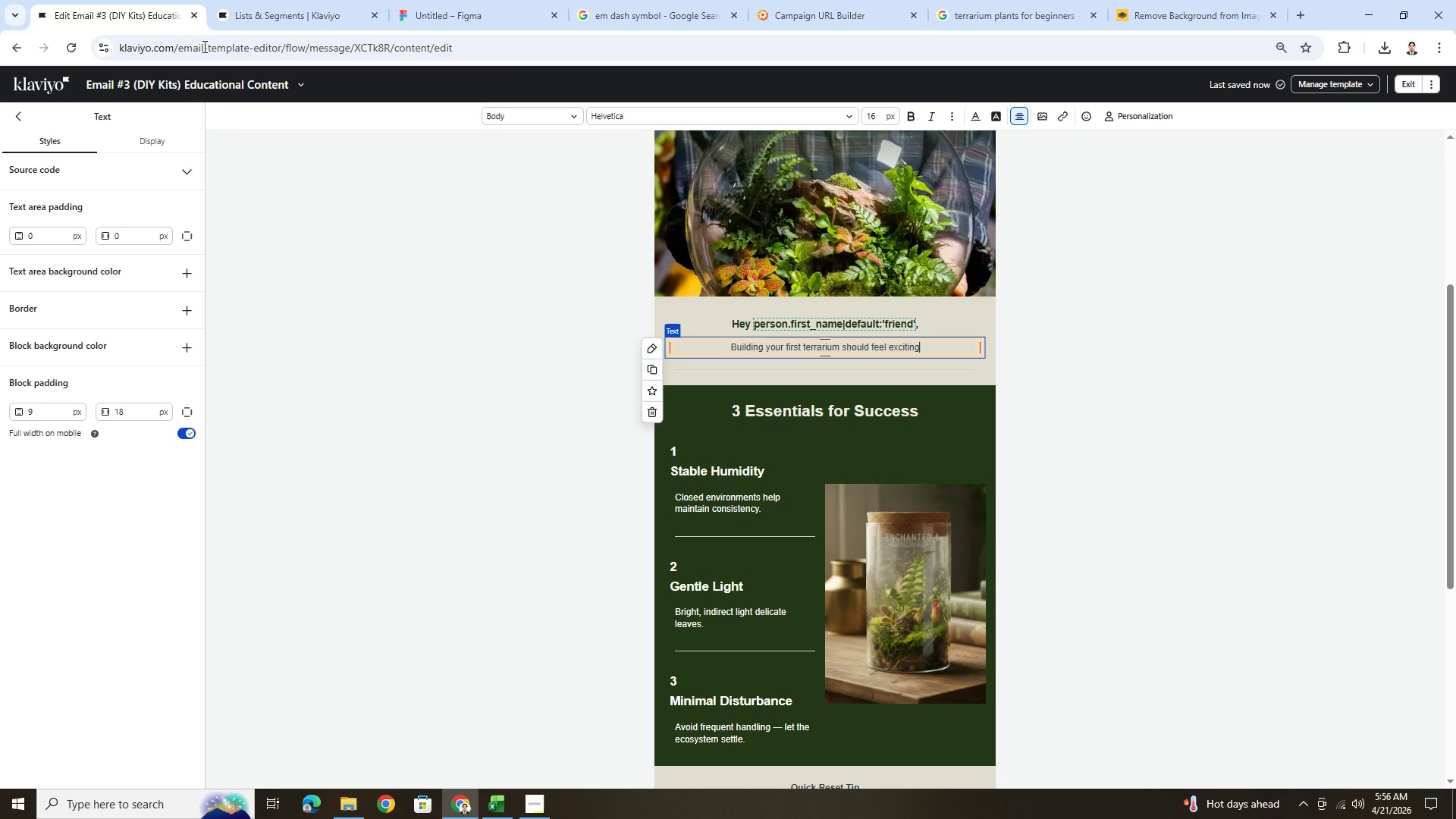 
key(Control+V)
 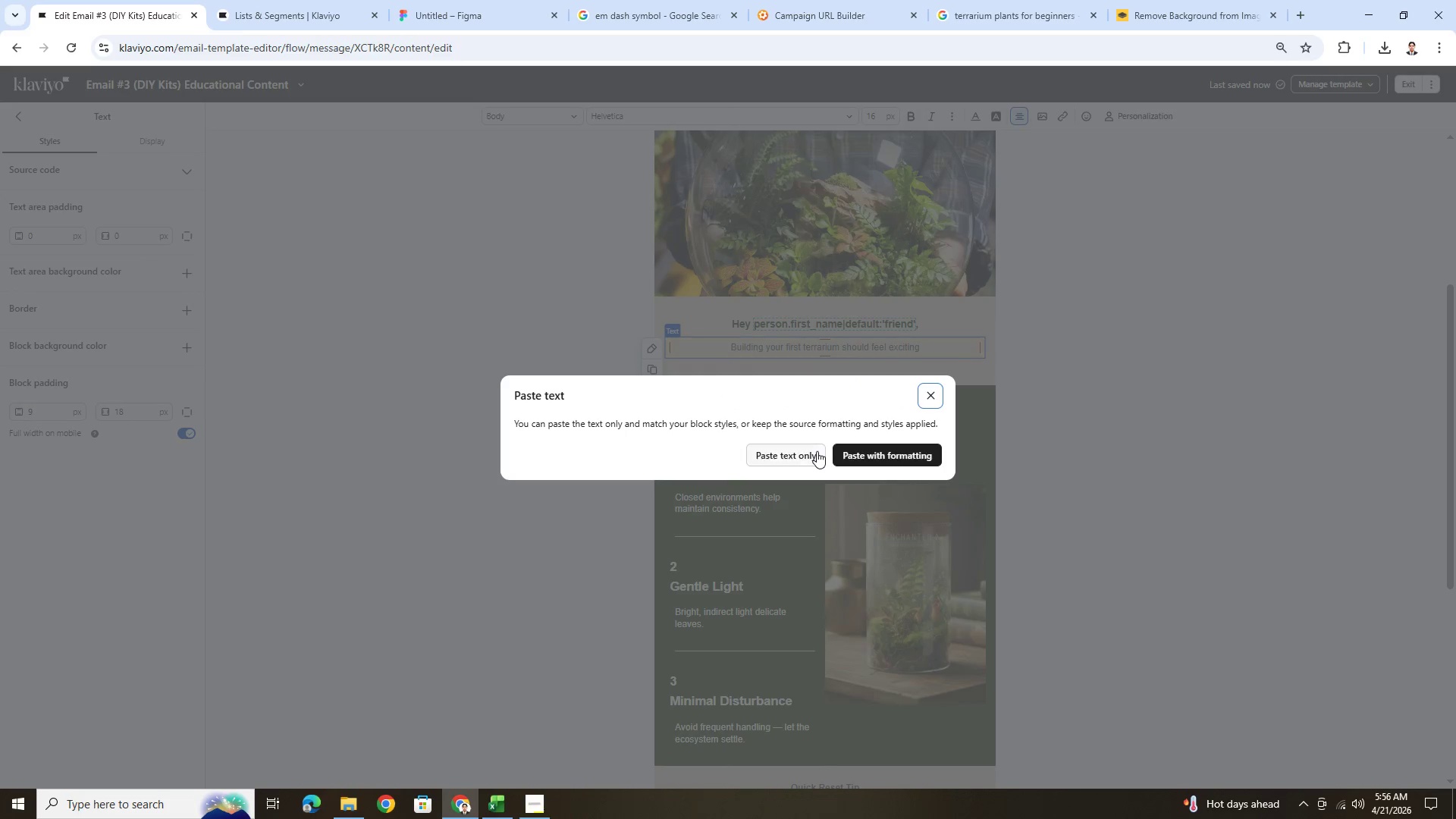 
left_click([814, 453])
 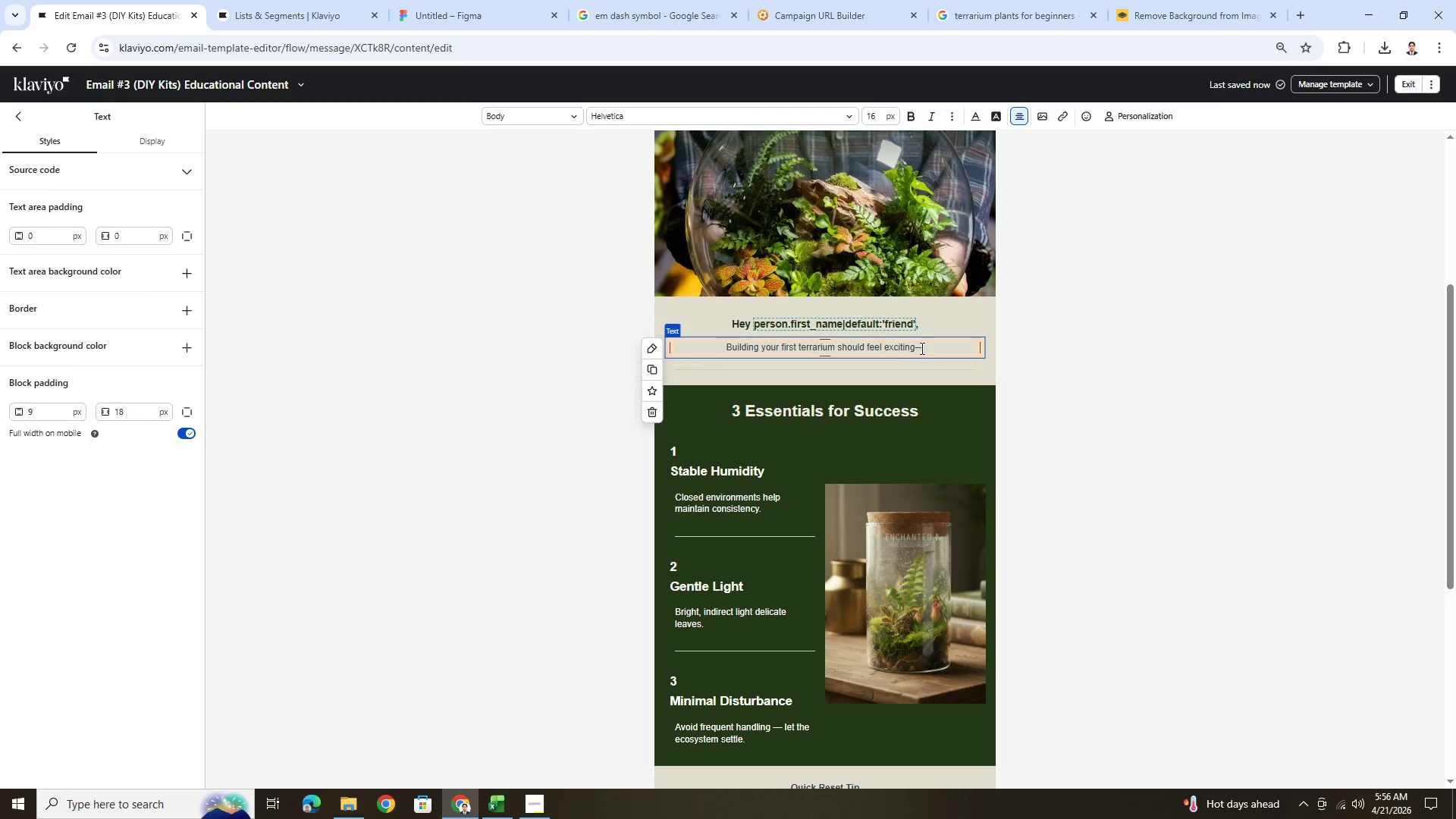 
left_click([914, 346])
 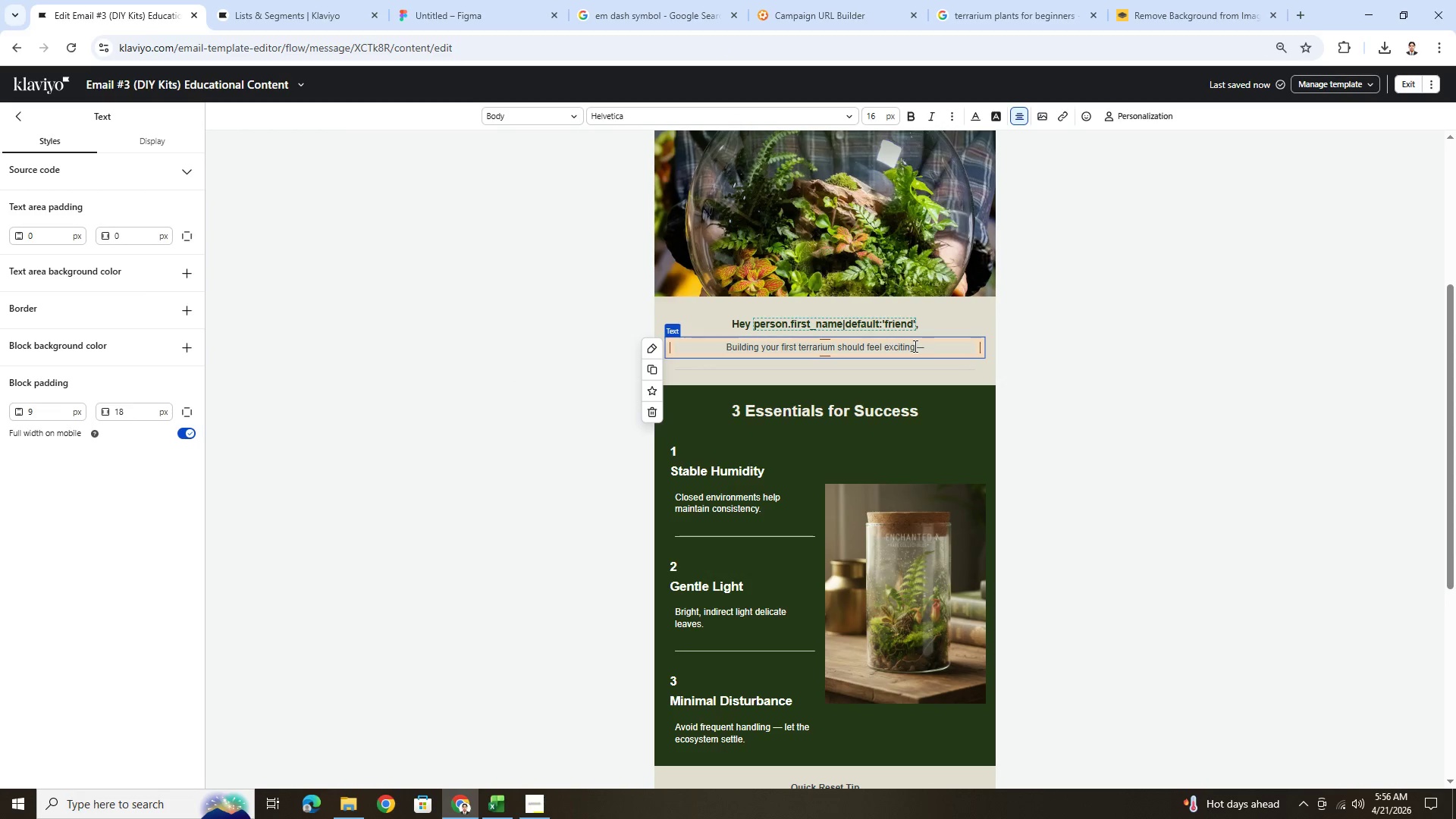 
key(Space)
 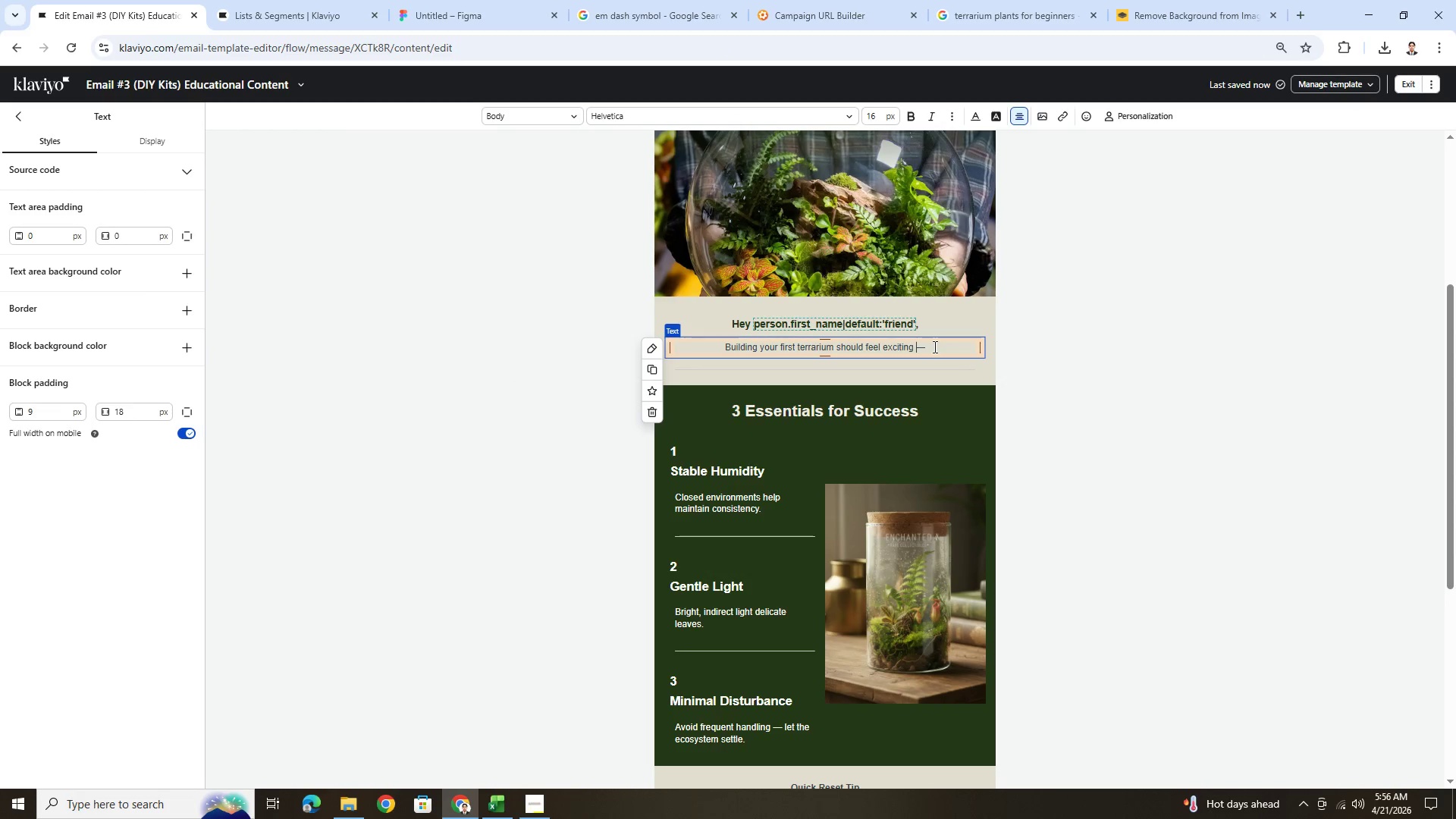 
double_click([934, 347])
 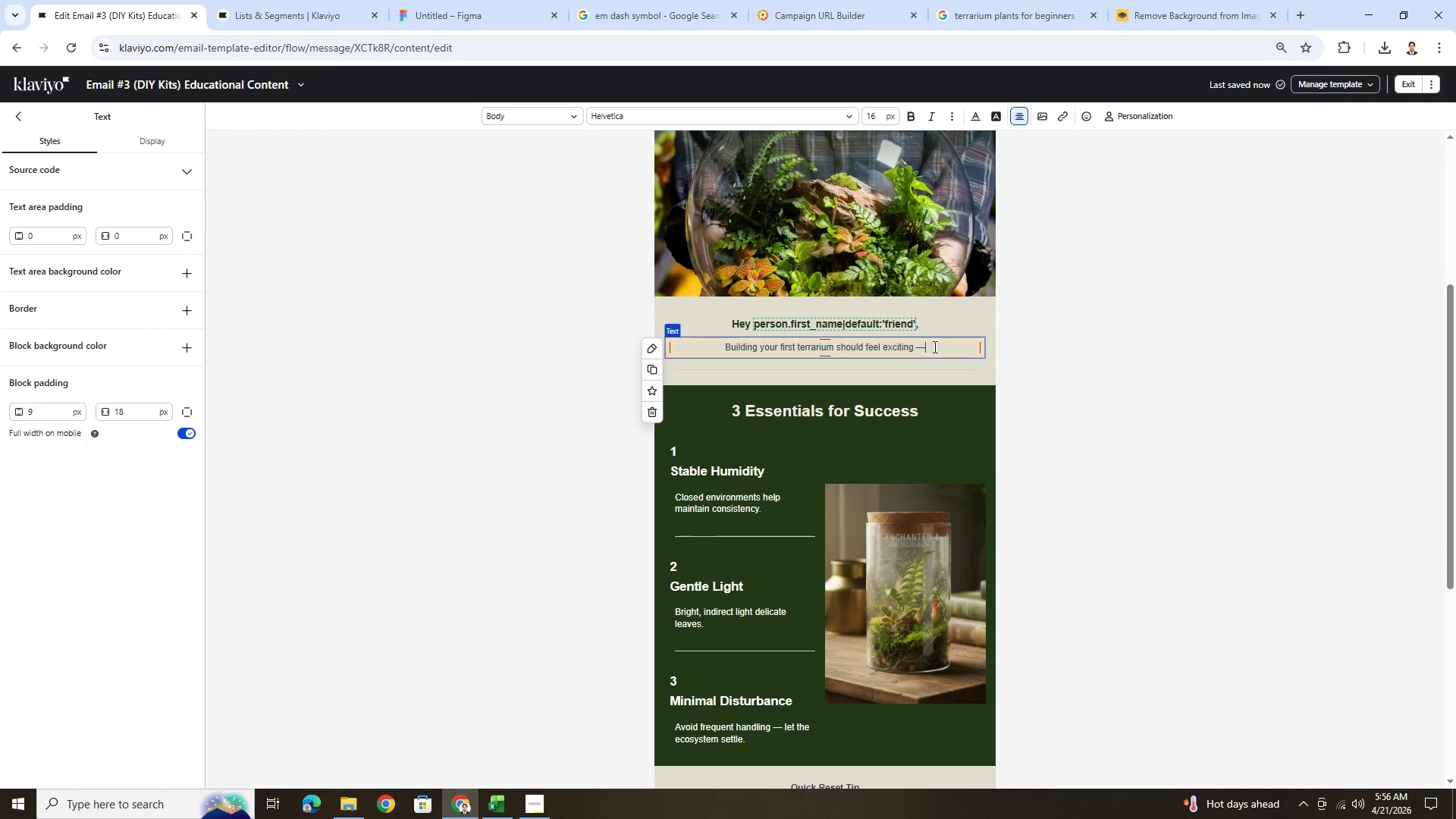 
type( not overwe)
key(Backspace)
type(helming.)
 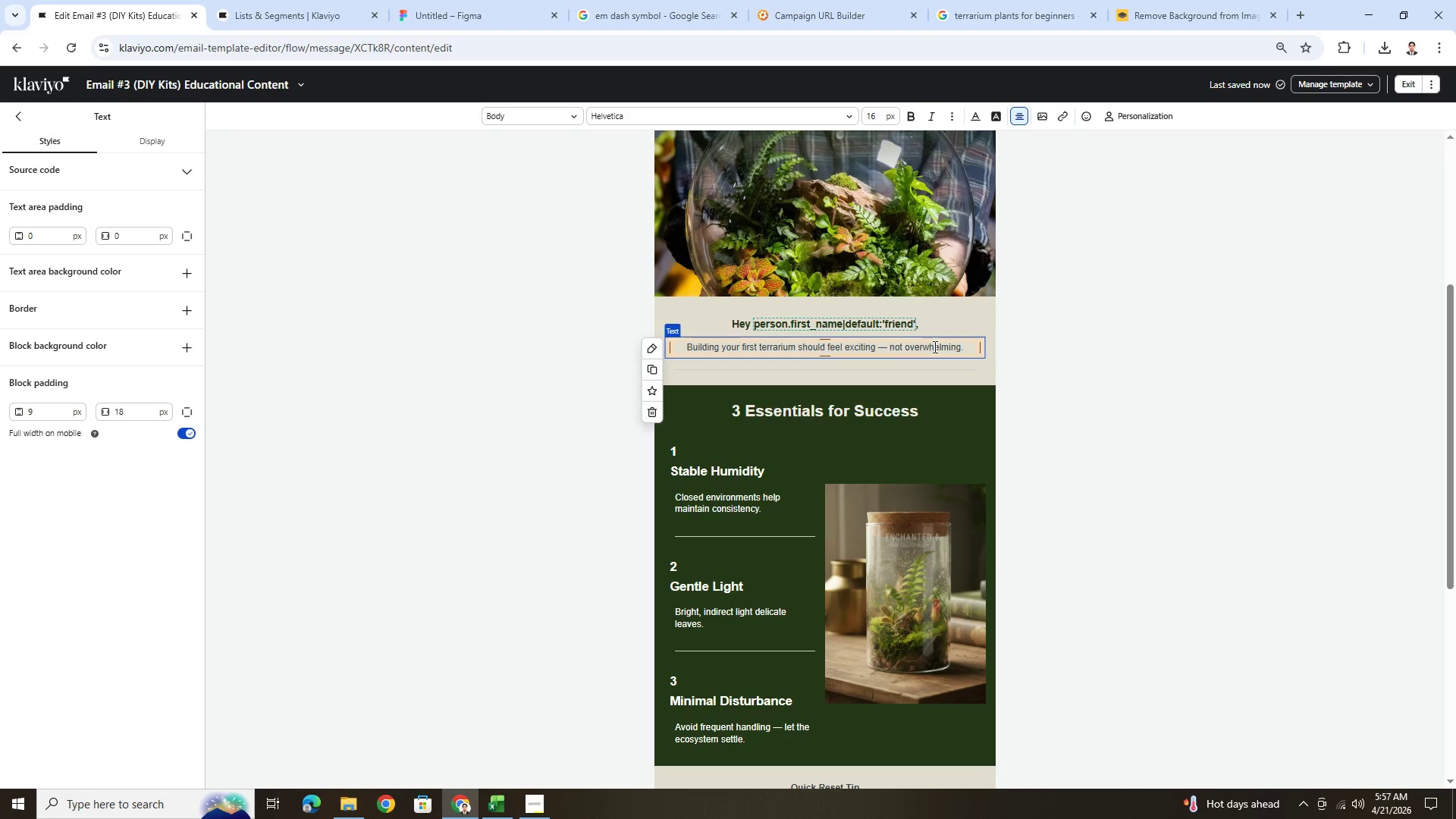 
wait(6.42)
 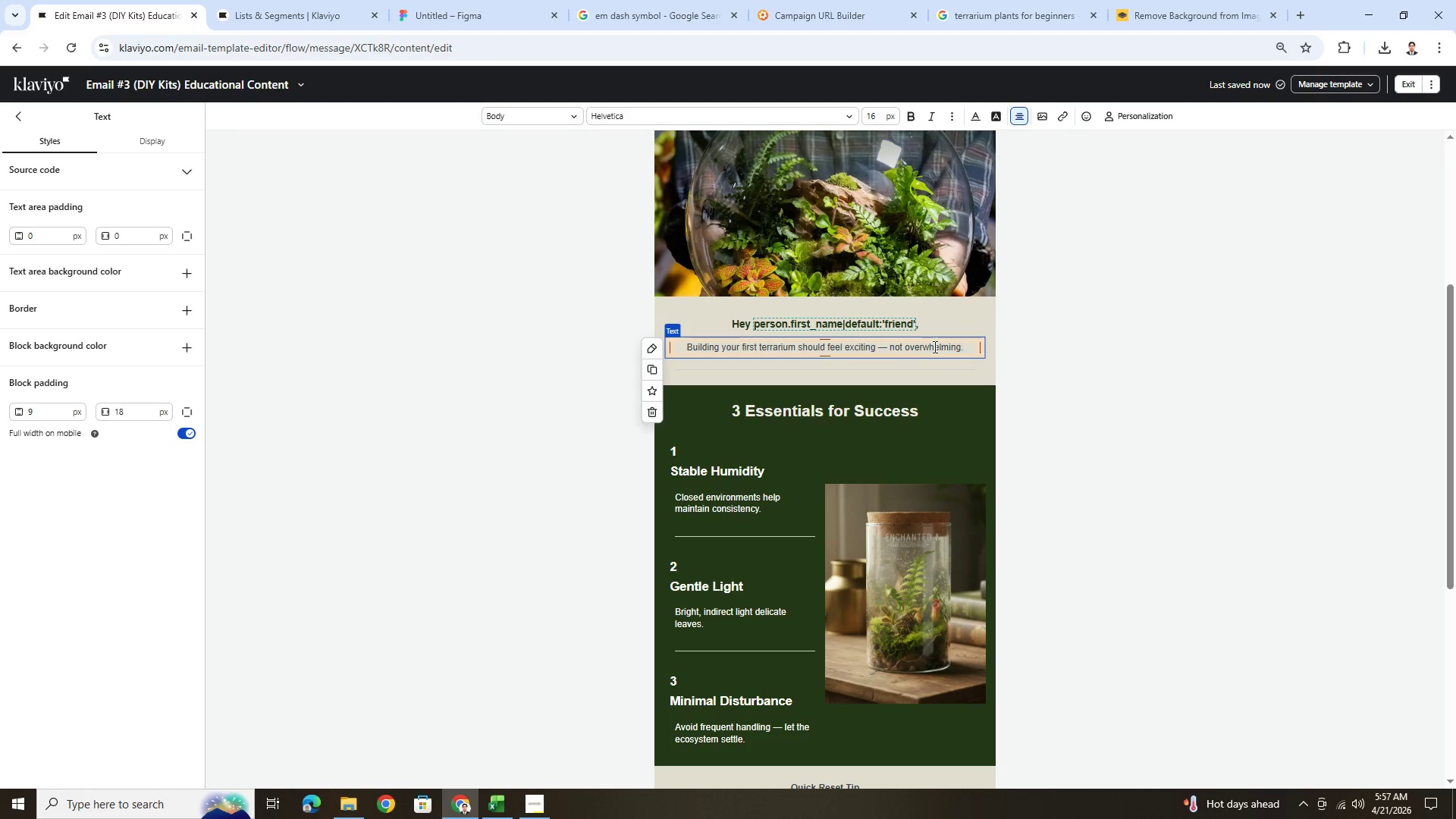 
key(Space)
 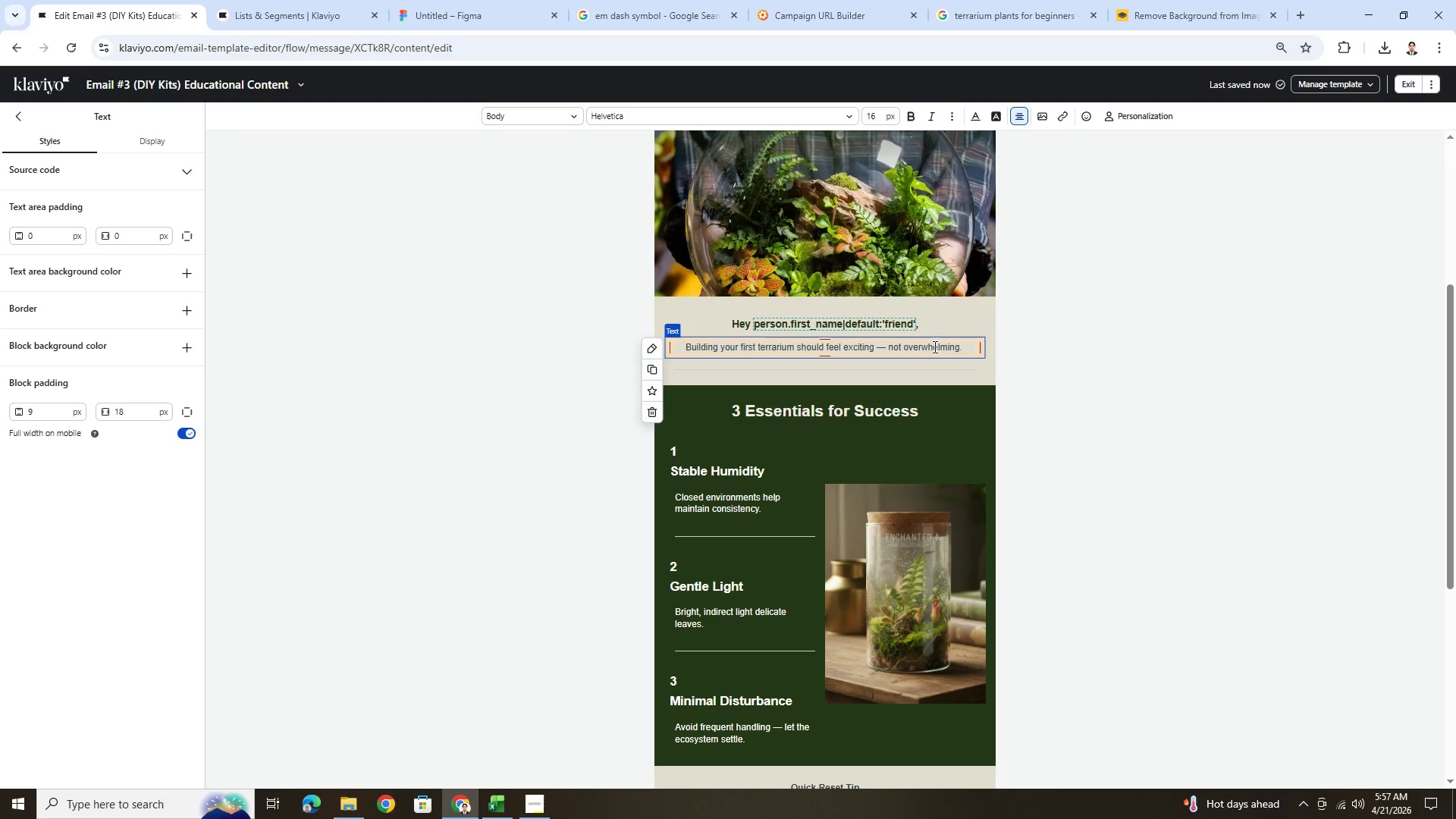 
hold_key(key=ShiftLeft, duration=1.33)
 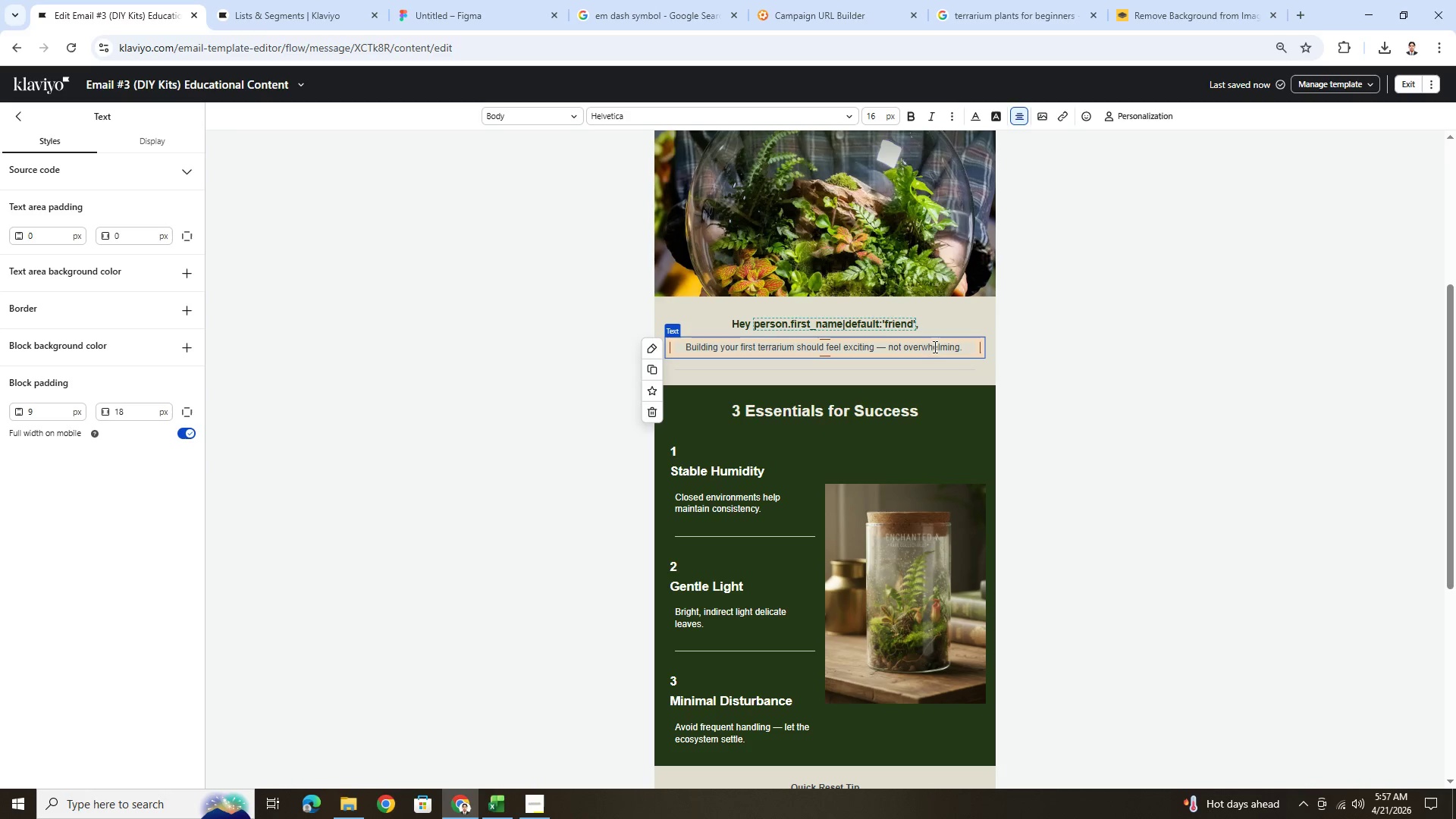 
key(Backspace)
 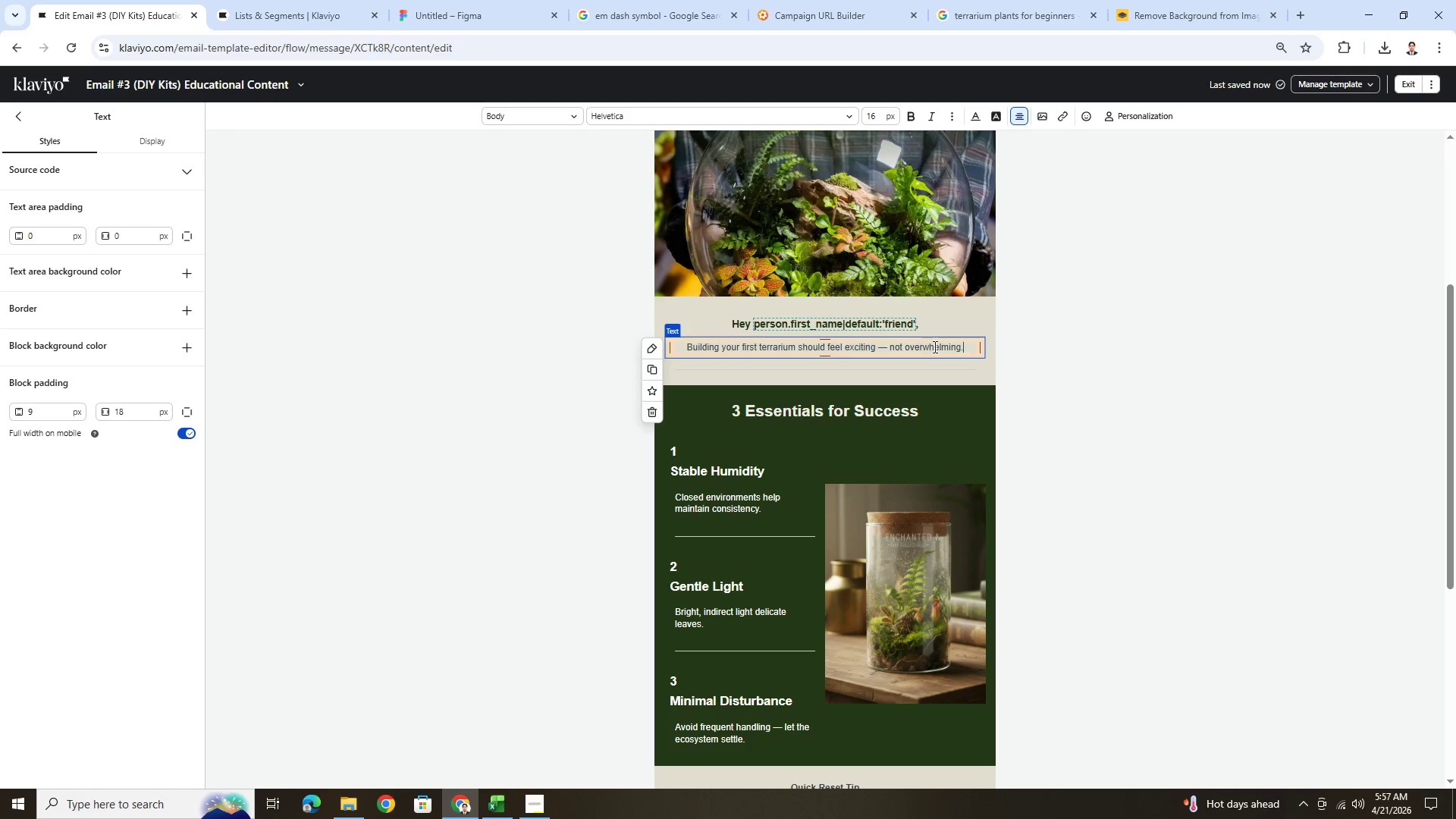 
key(Enter)
 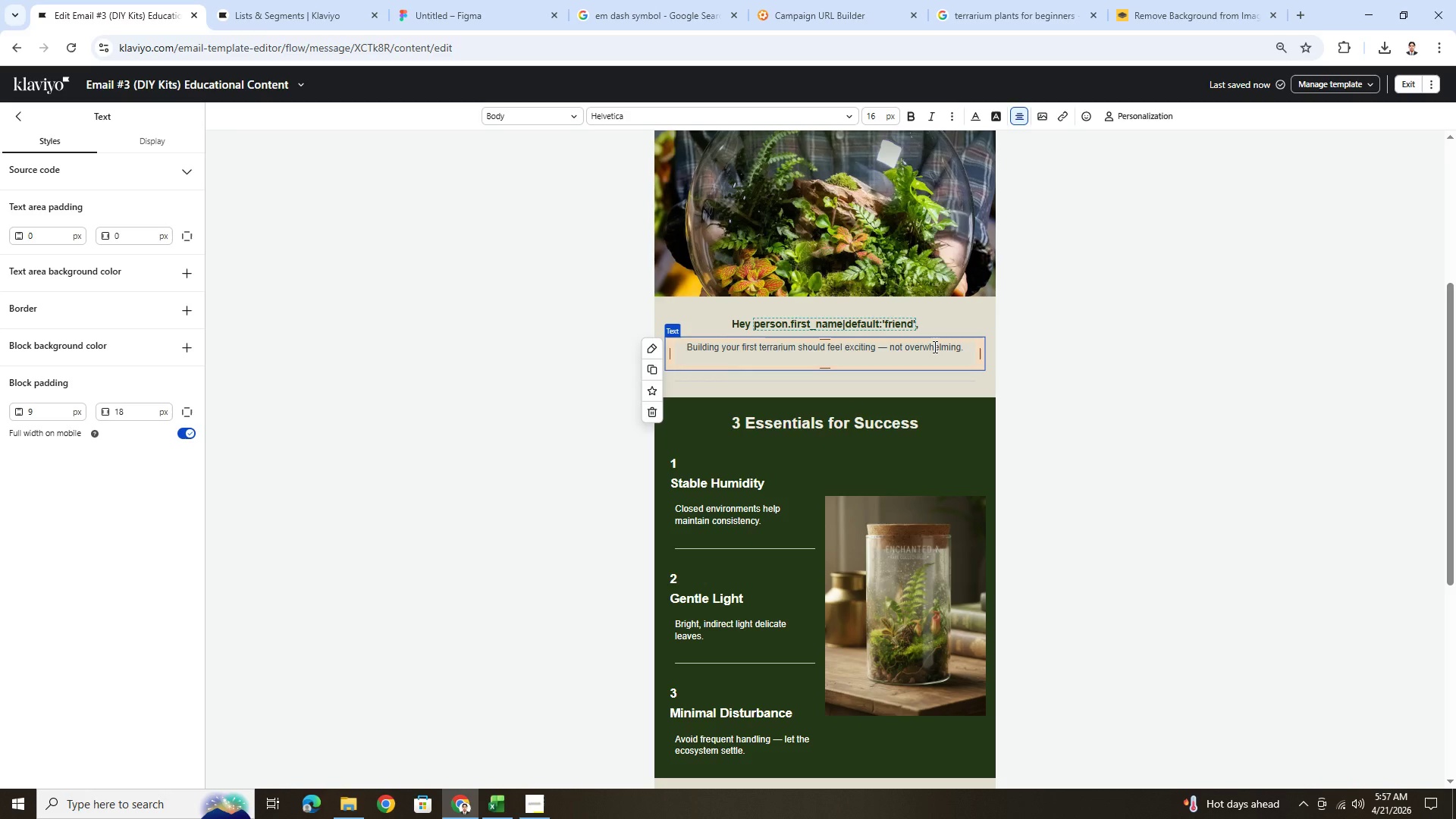 
type(The biggest mistale)
key(Backspace)
key(Backspace)
type(ek)
key(Backspace)
key(Backspace)
type(j)
key(Backspace)
type(ke beginners make? Skipping structure.)
 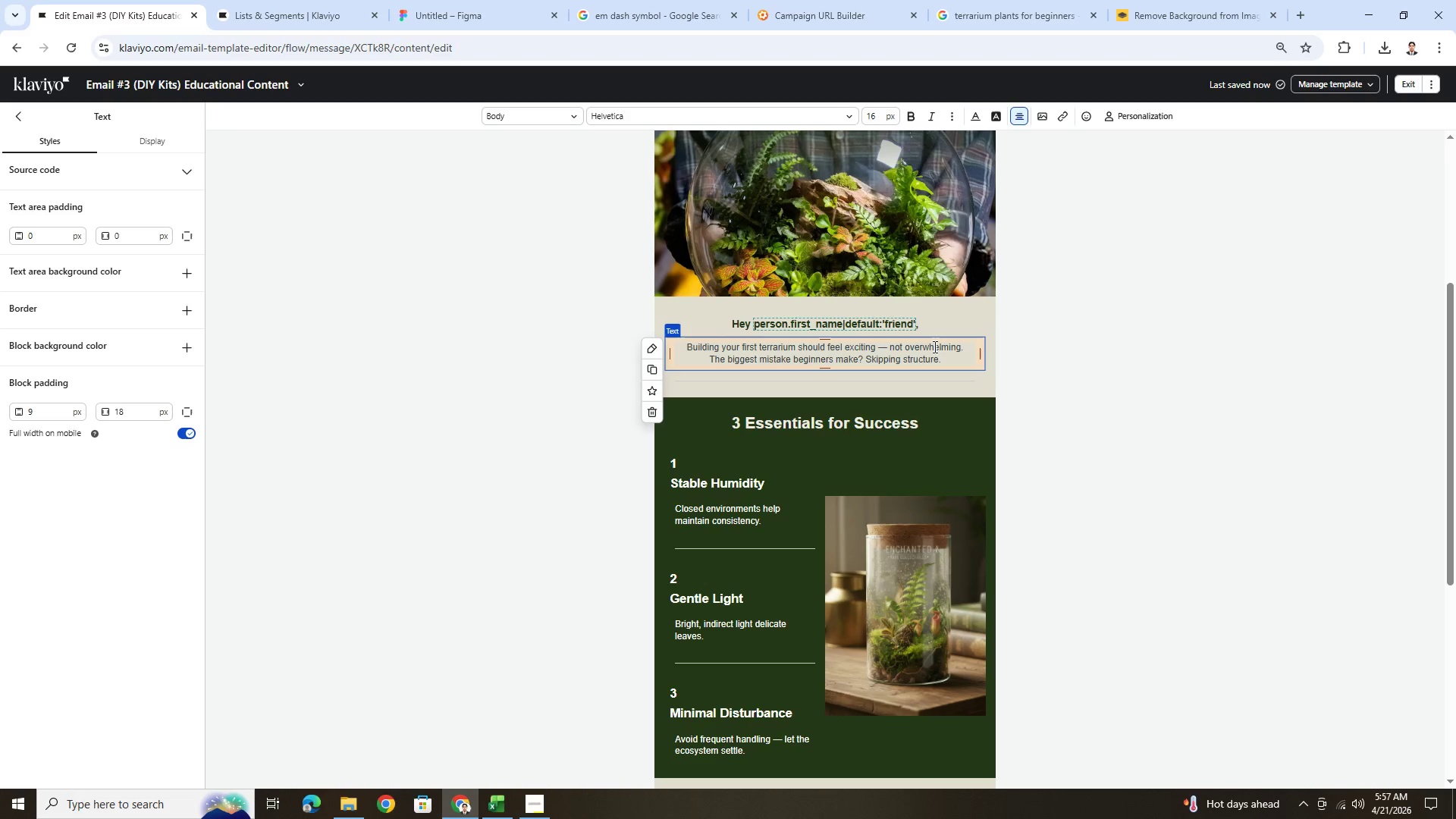 
hold_key(key=ShiftLeft, duration=0.84)
left_click([867, 359])
 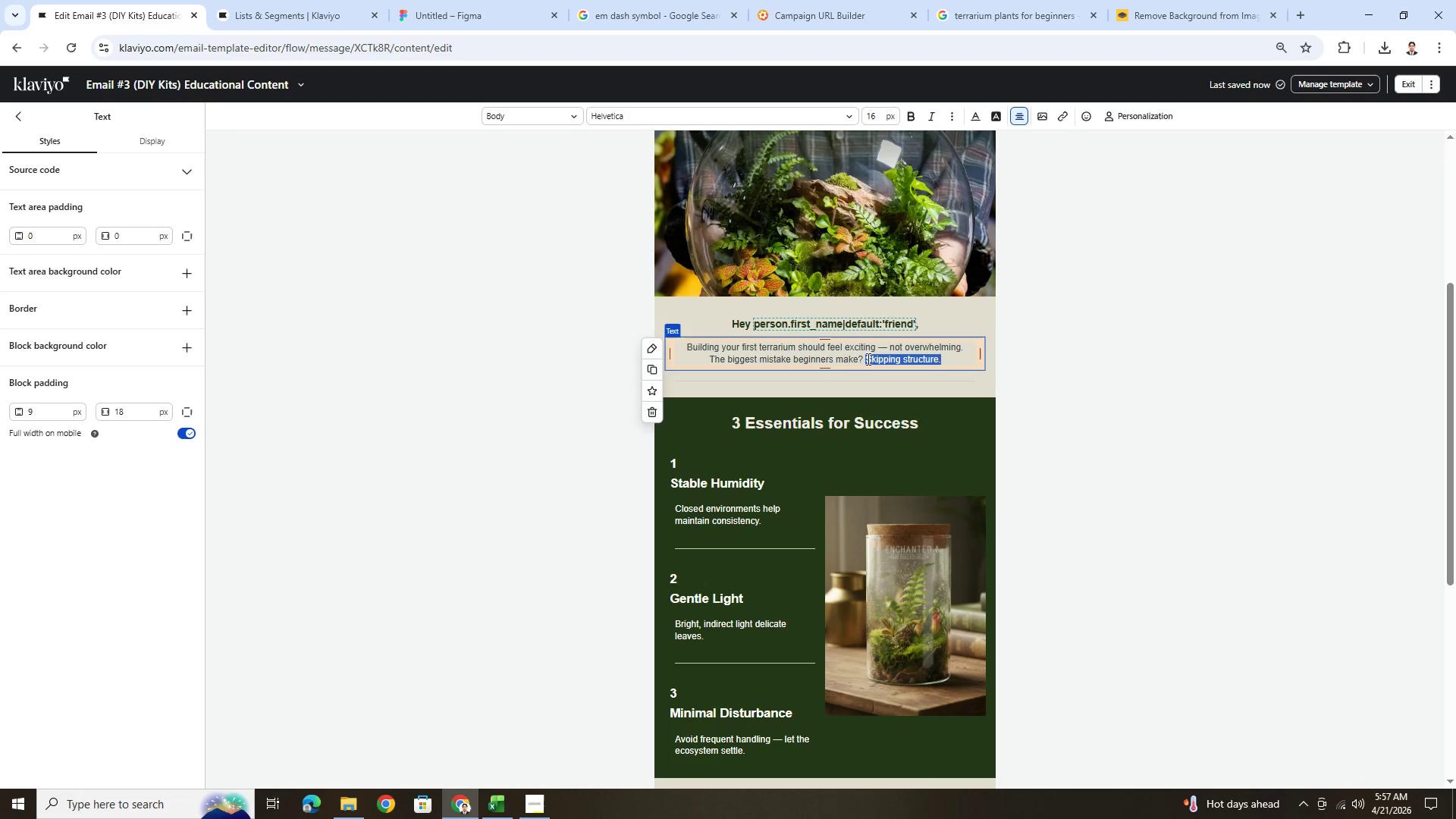 
key(Control+B)
 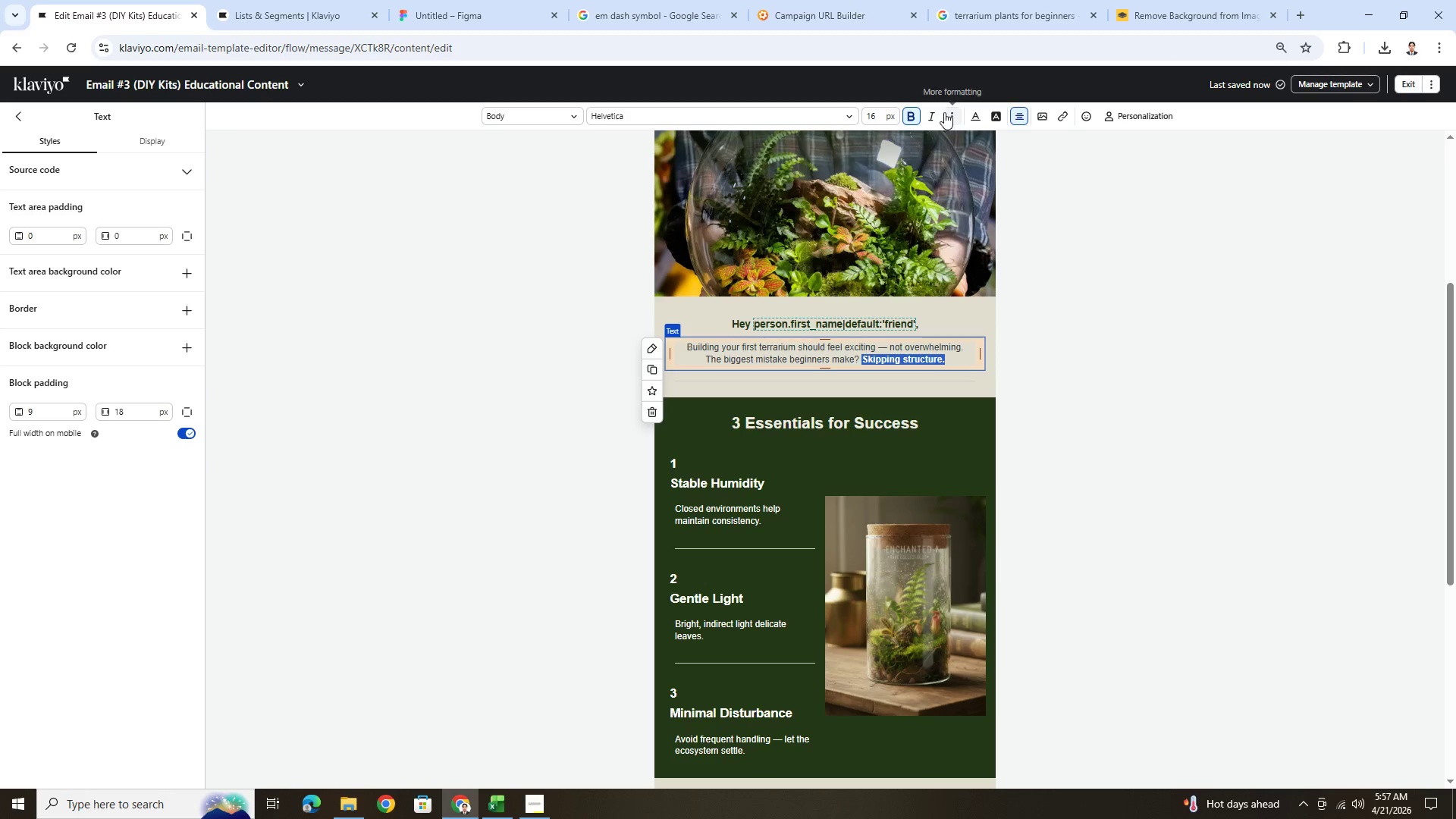 
left_click([937, 113])
 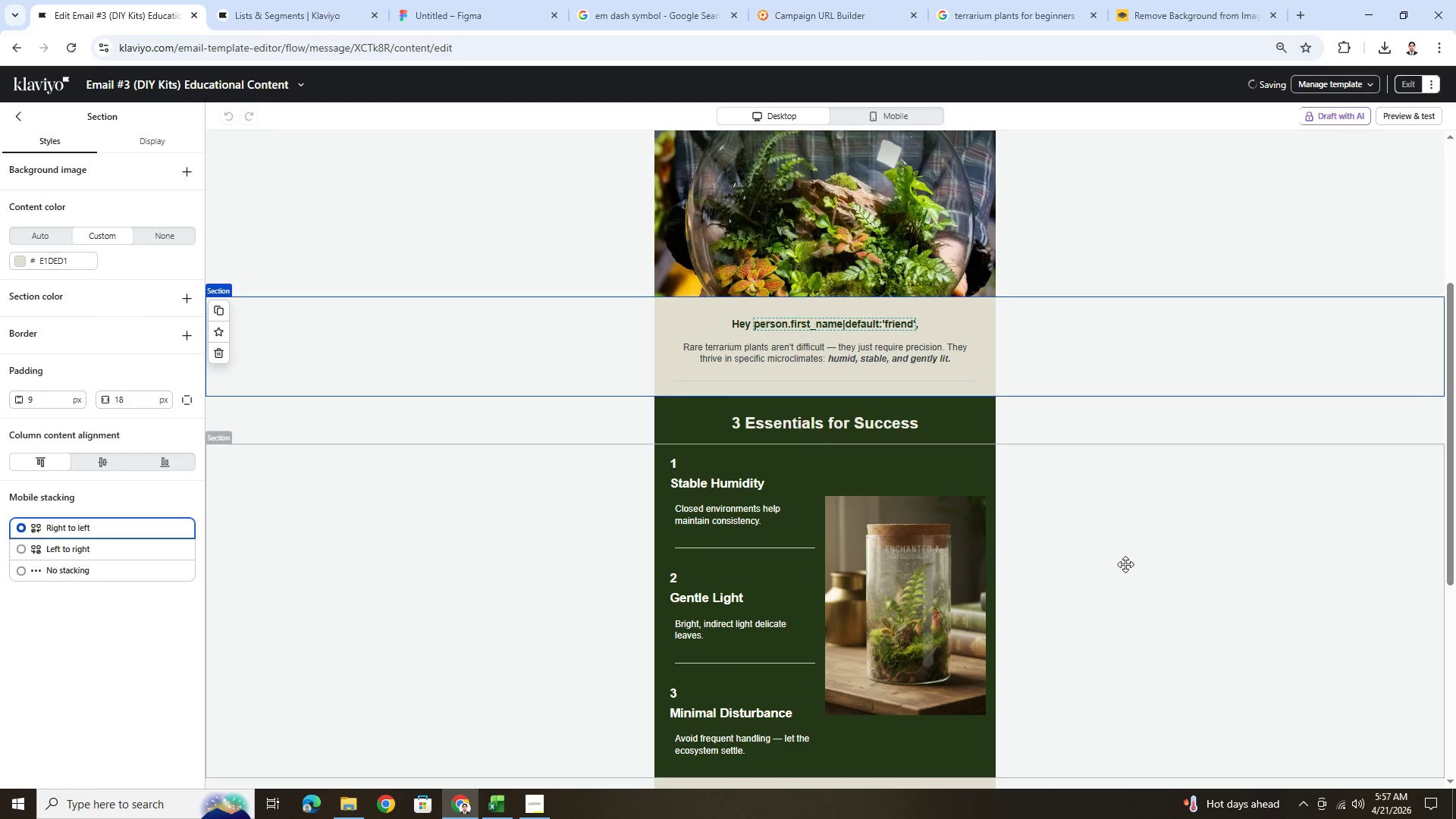 
left_click([1134, 583])
 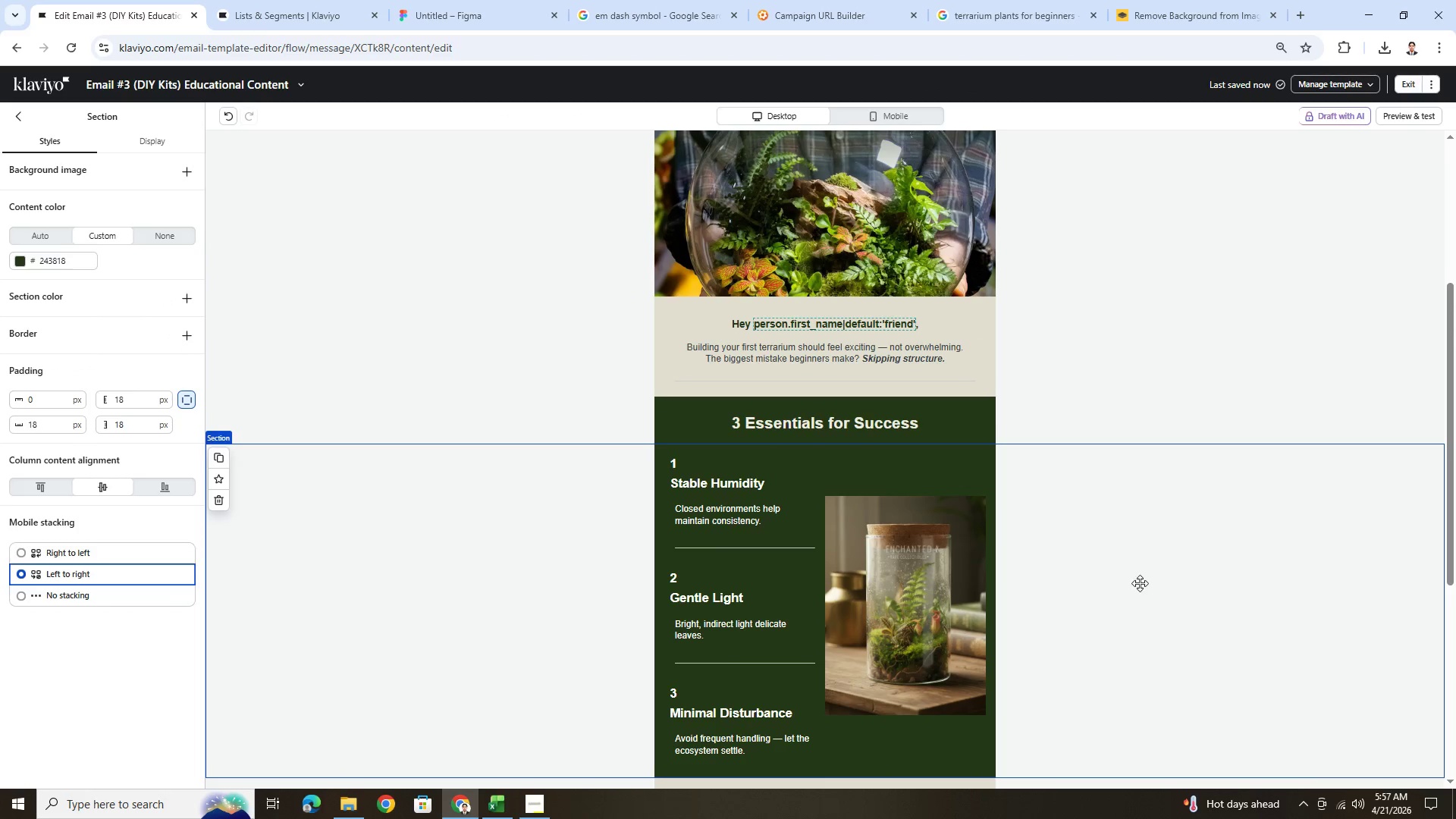 
scroll: coordinate [1141, 583], scroll_direction: down, amount: 2.0
 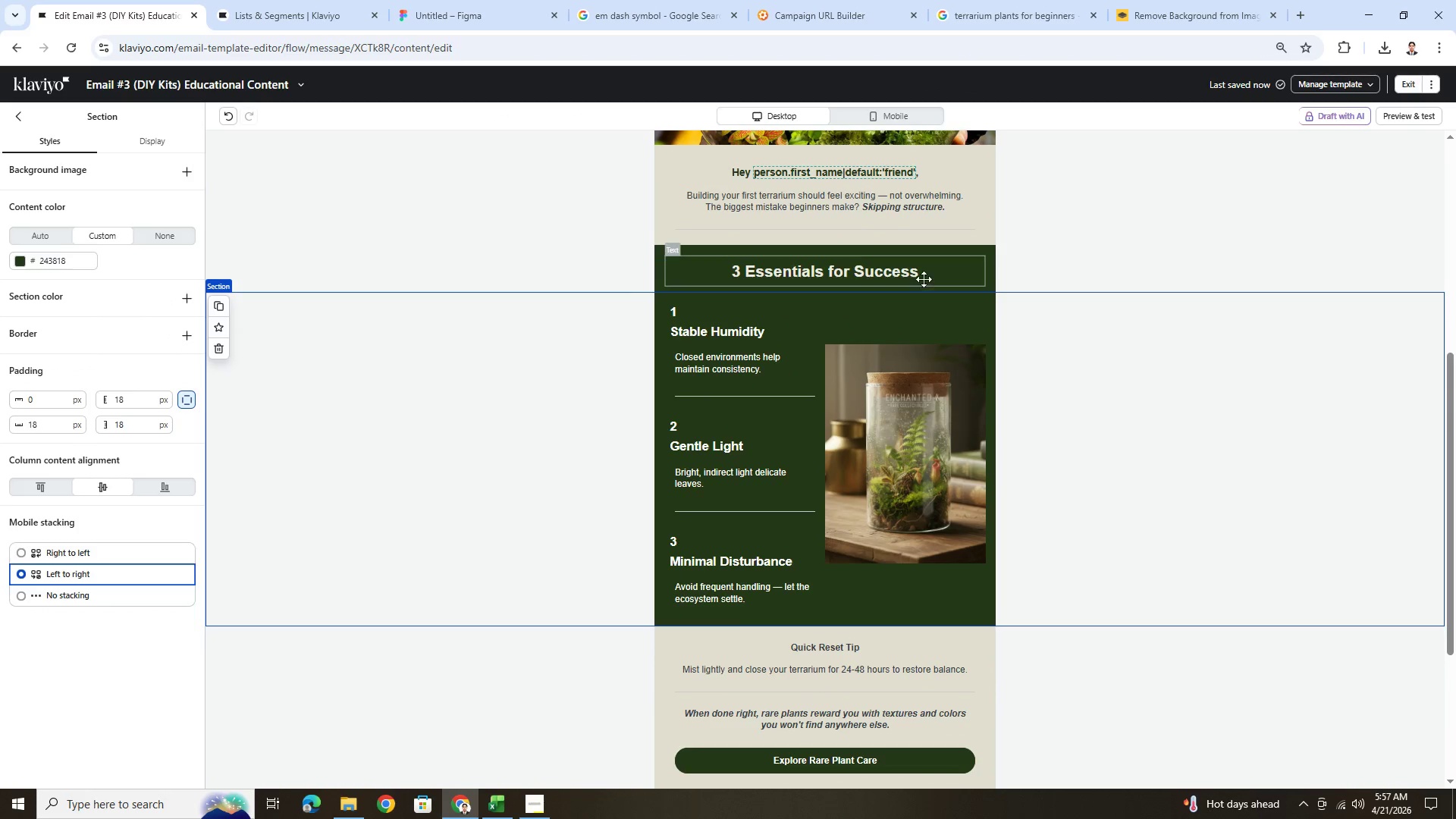 
double_click([918, 277])
 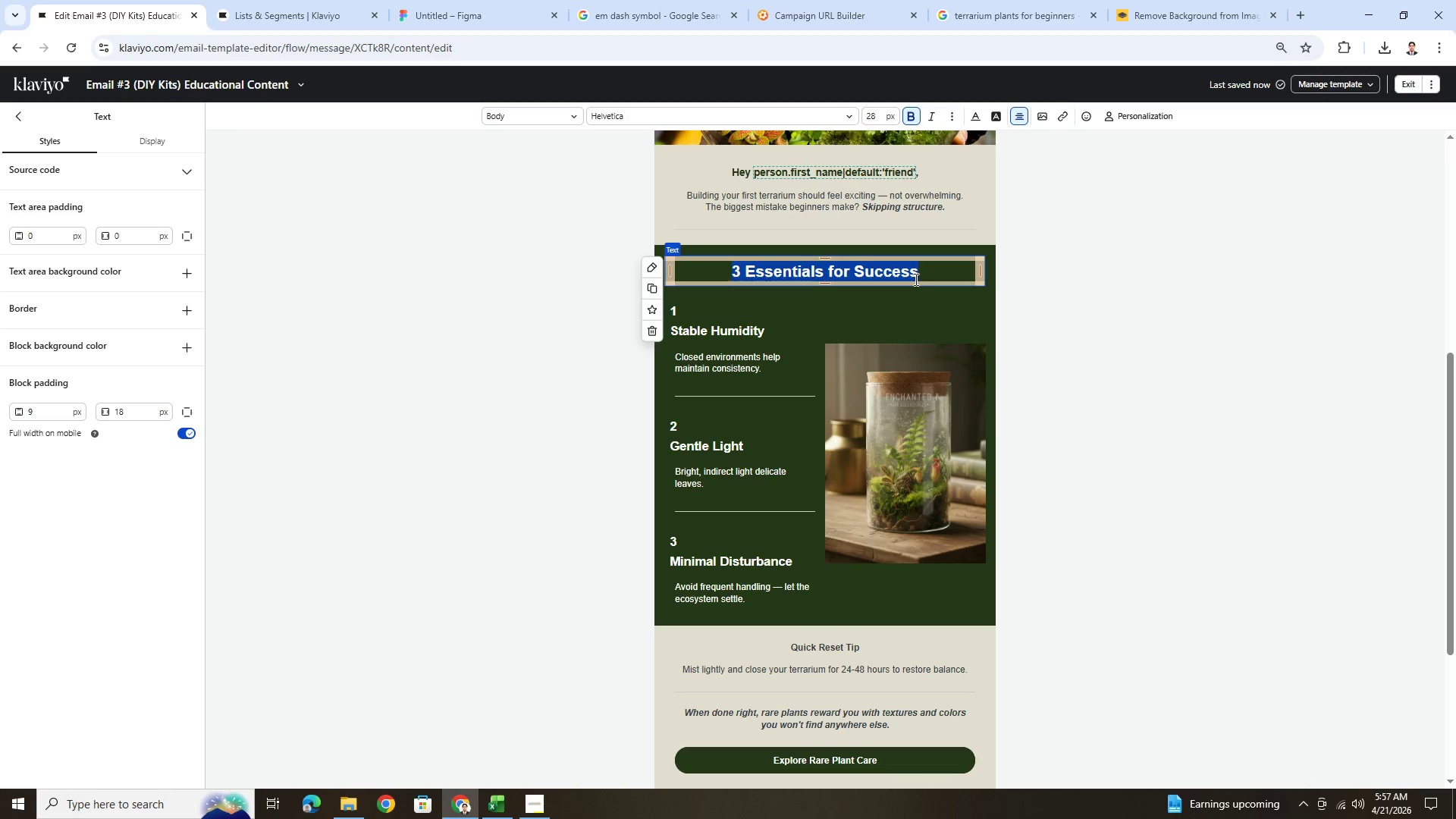 
wait(16.52)
 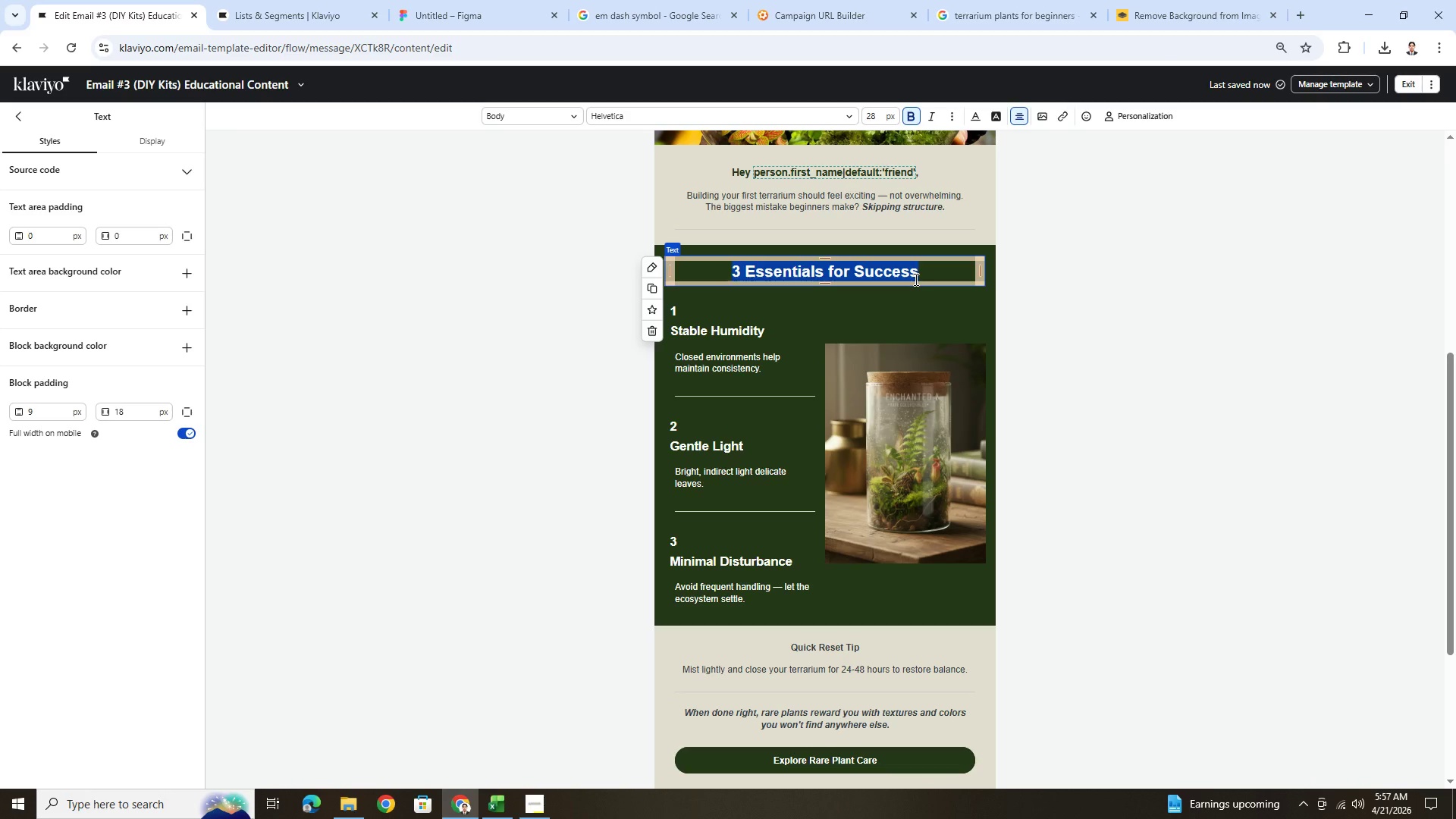 
scroll: coordinate [990, 369], scroll_direction: up, amount: 8.0
 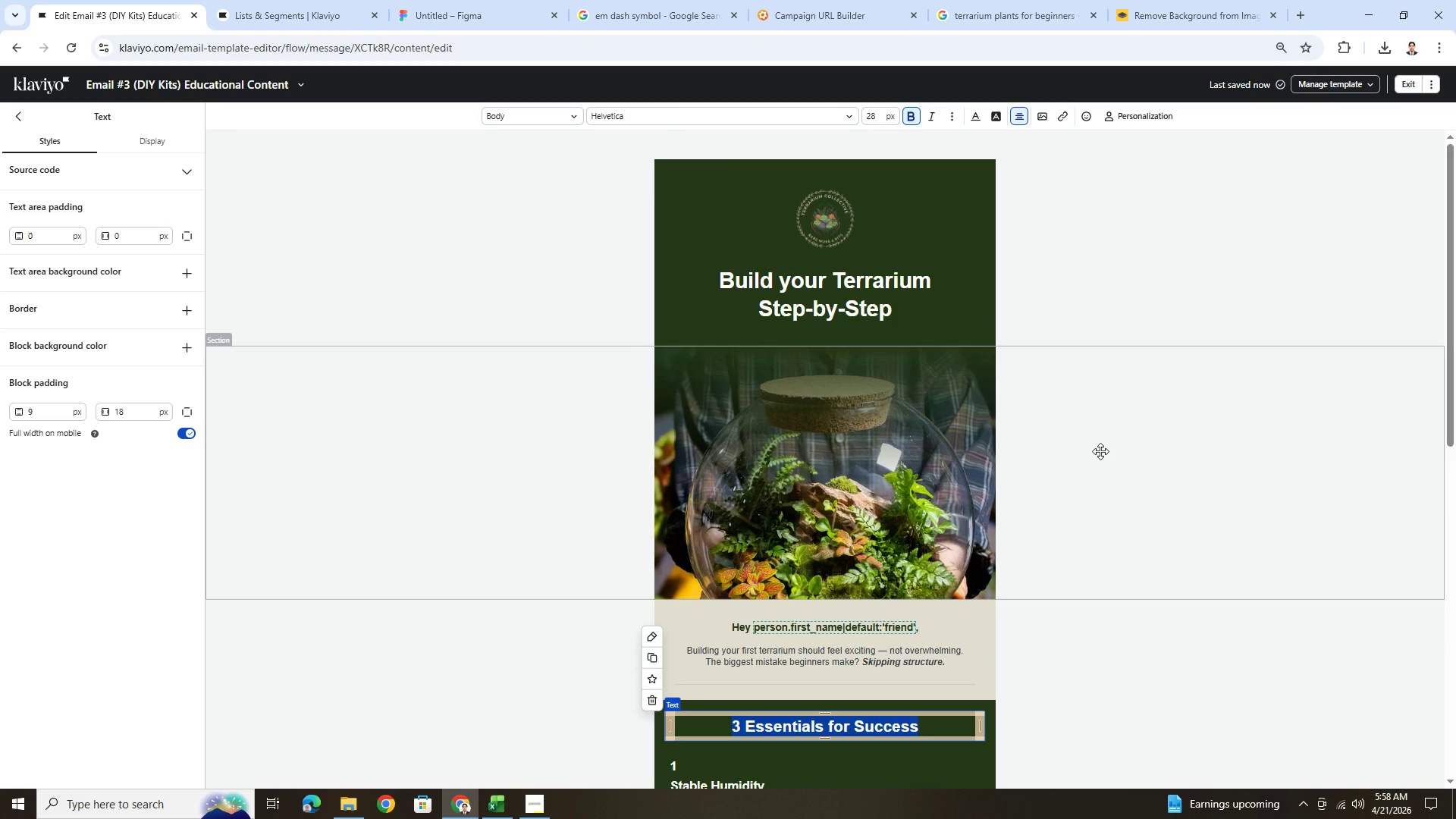 
scroll: coordinate [1103, 452], scroll_direction: down, amount: 2.0
 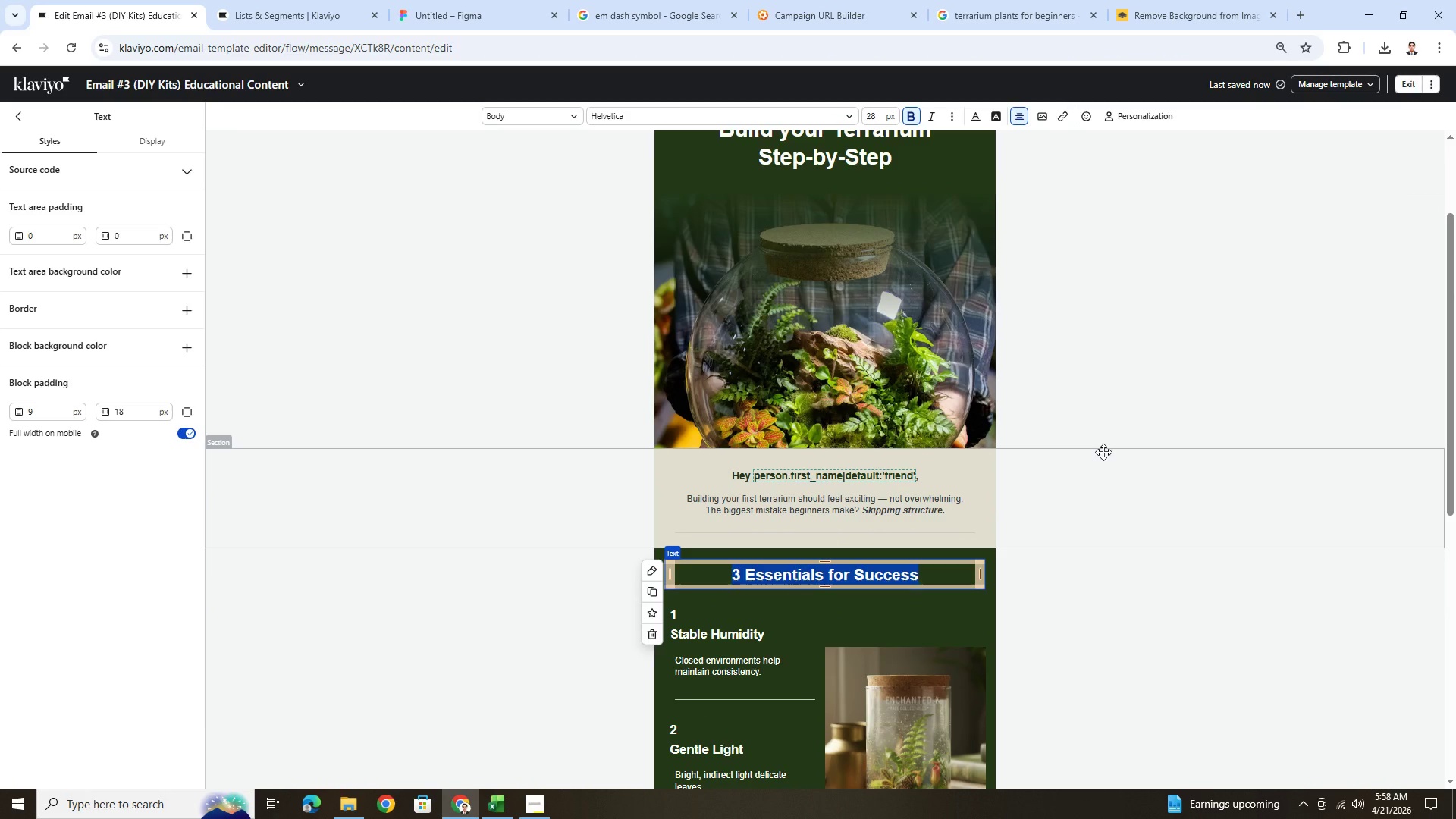 
wait(8.98)
 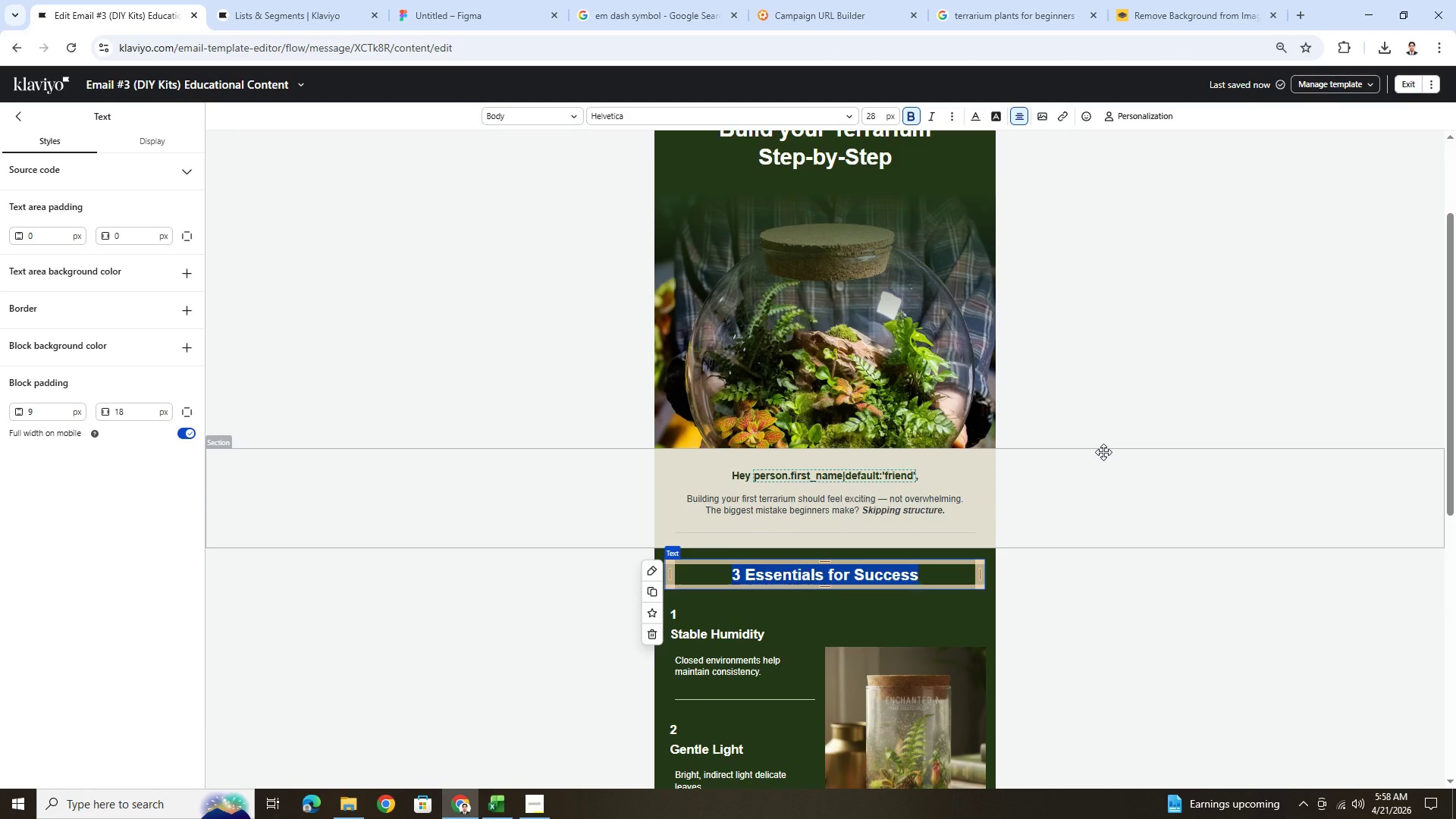 
left_click([535, 802])